 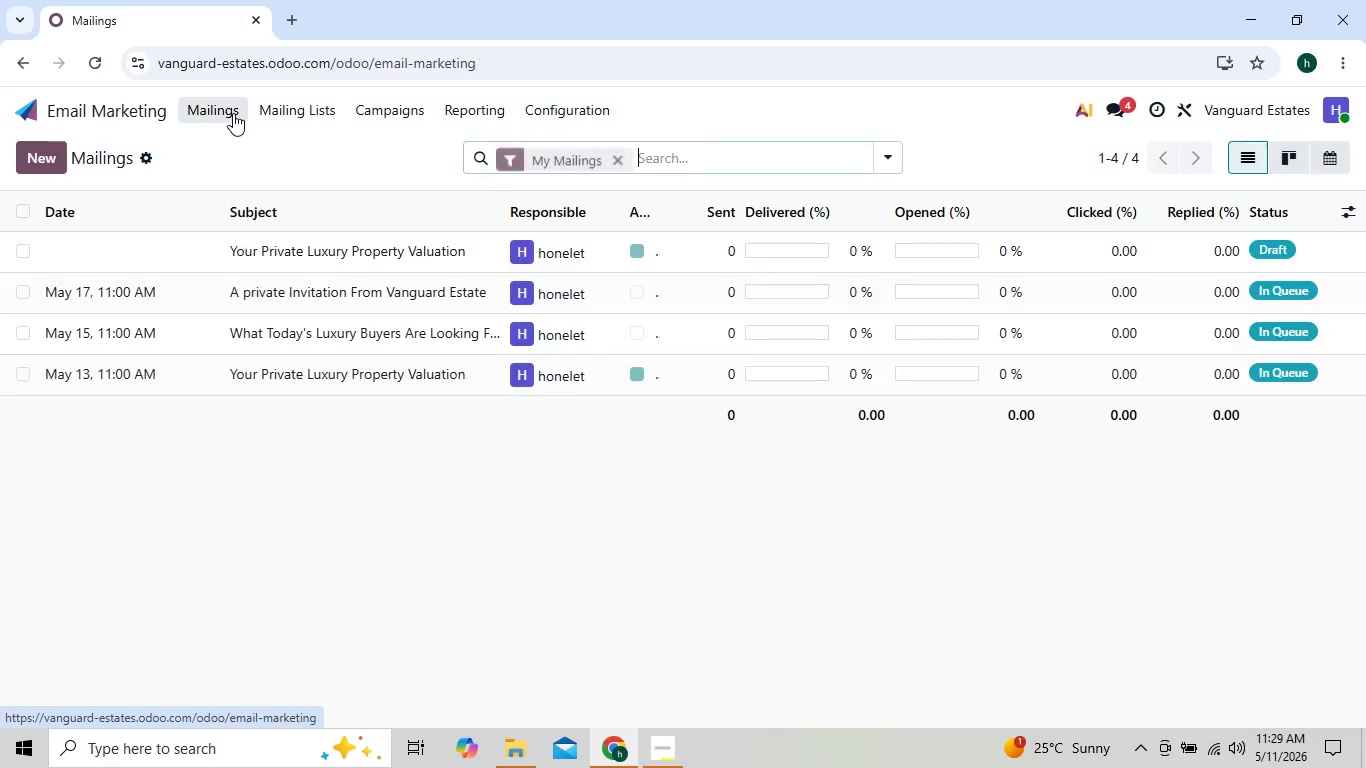 
left_click([270, 109])
 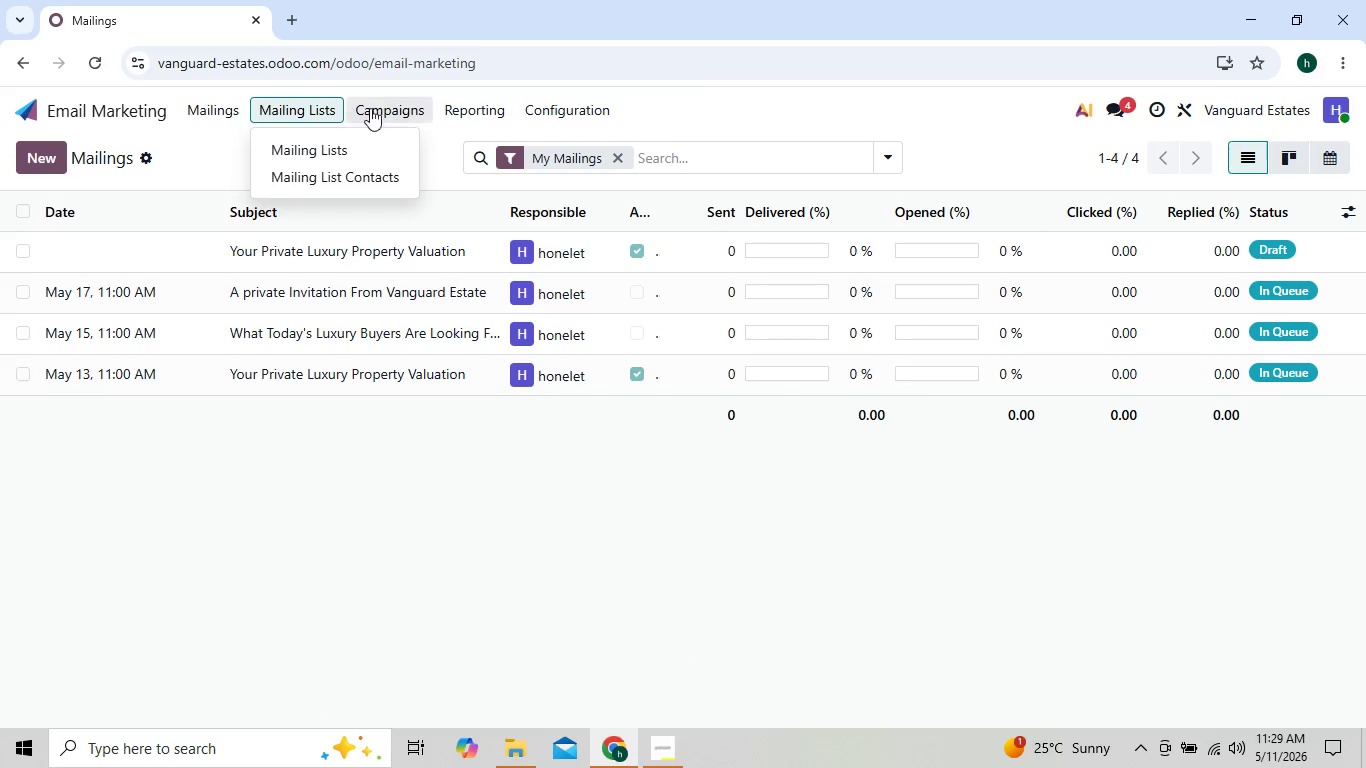 
left_click([371, 108])
 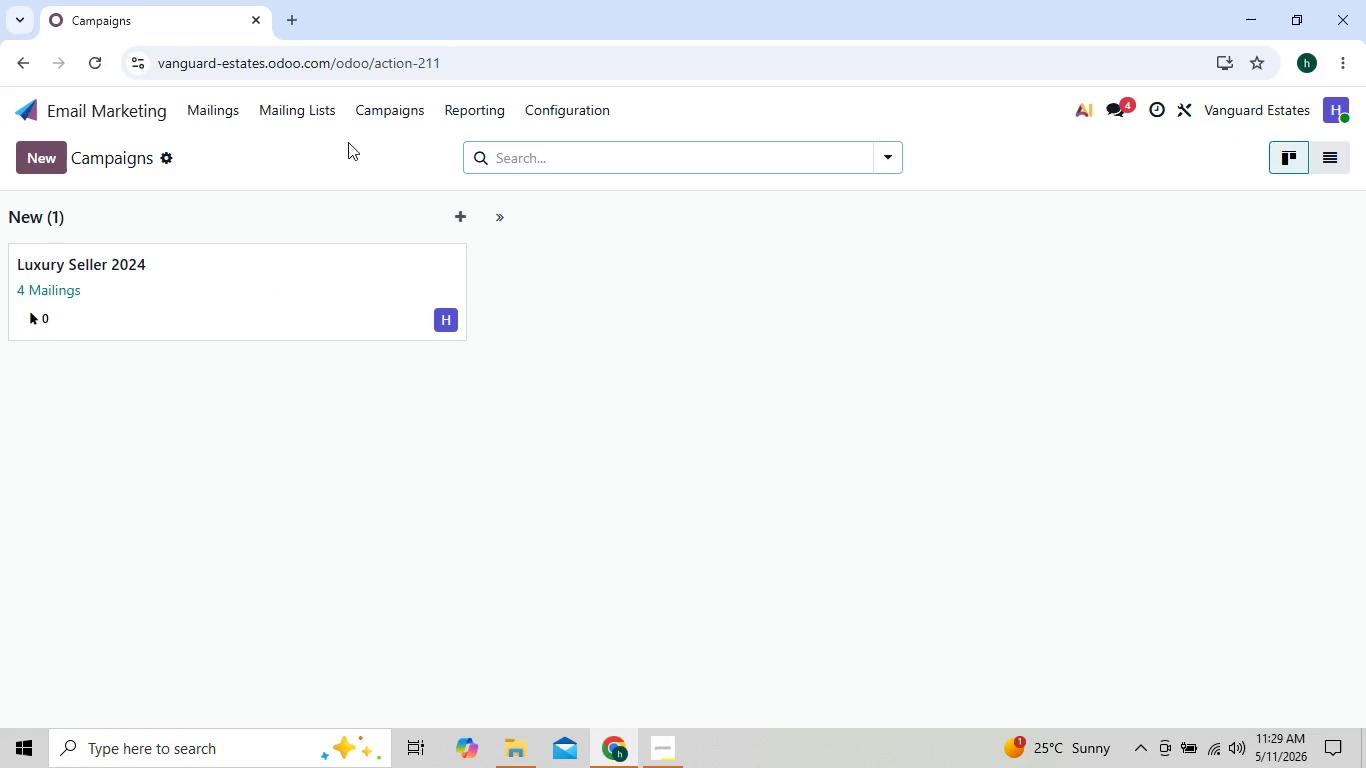 
wait(8.97)
 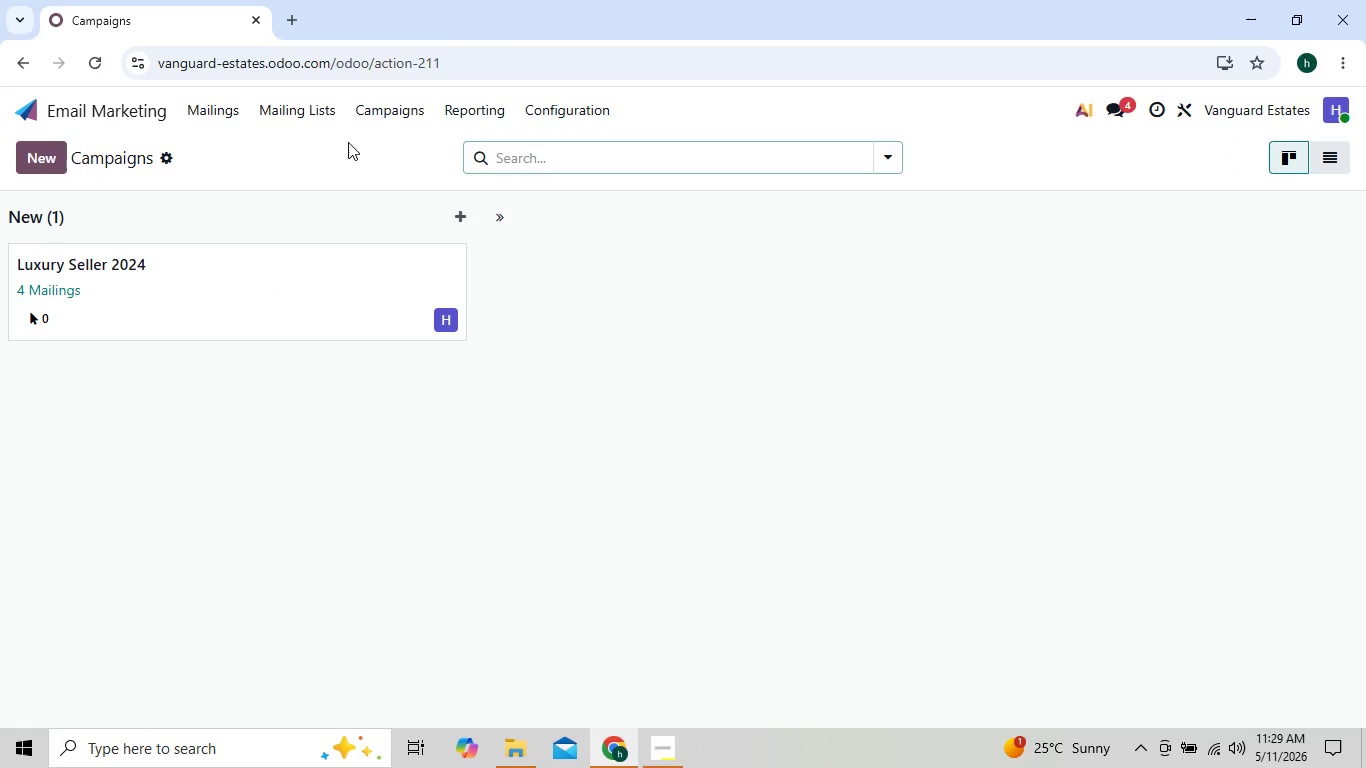 
left_click([199, 105])
 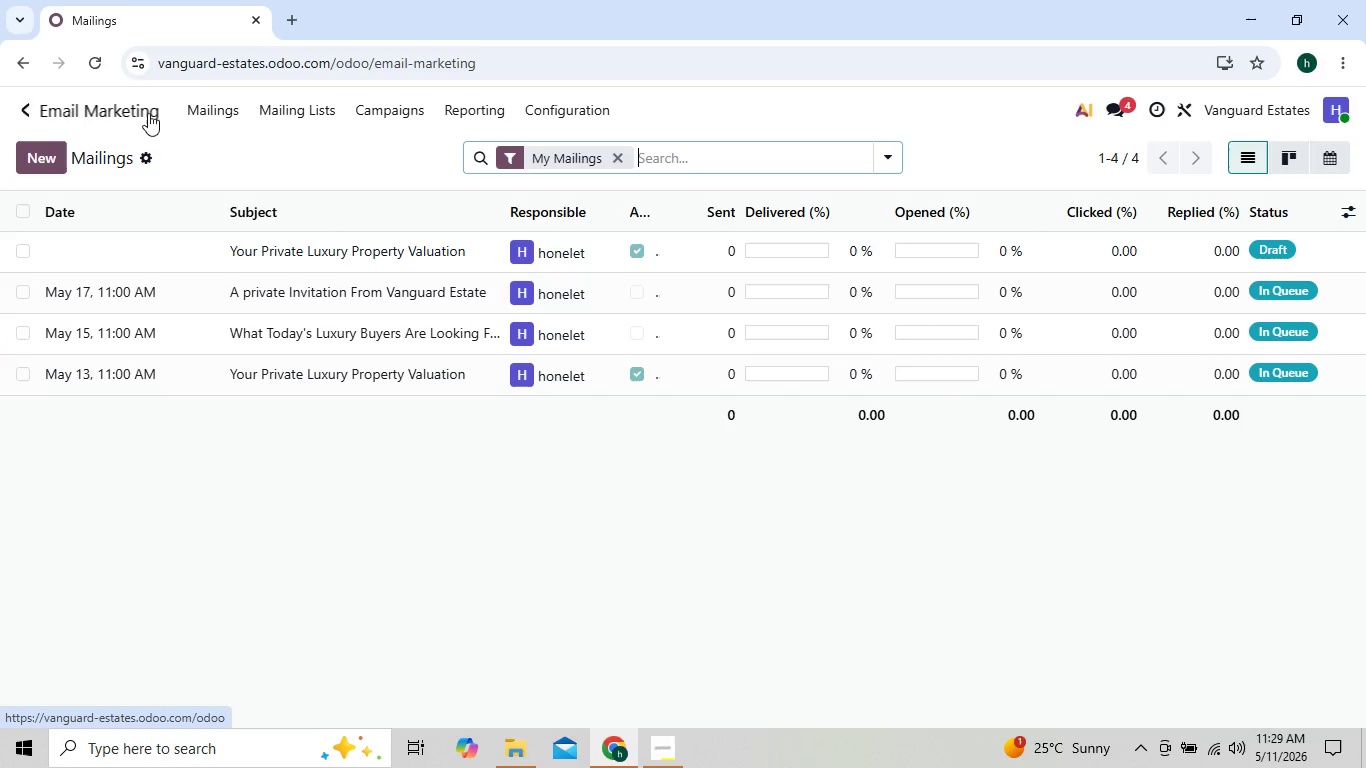 
left_click([260, 102])
 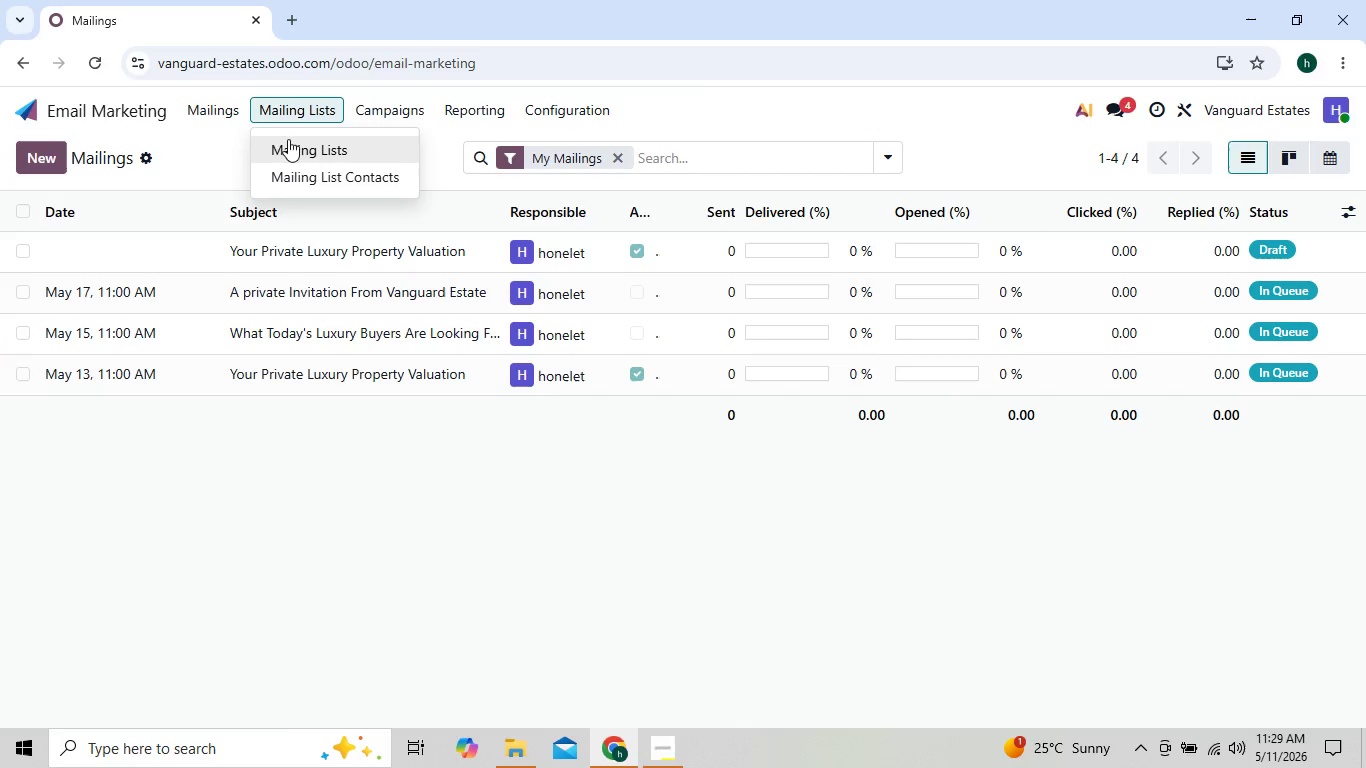 
left_click([291, 142])
 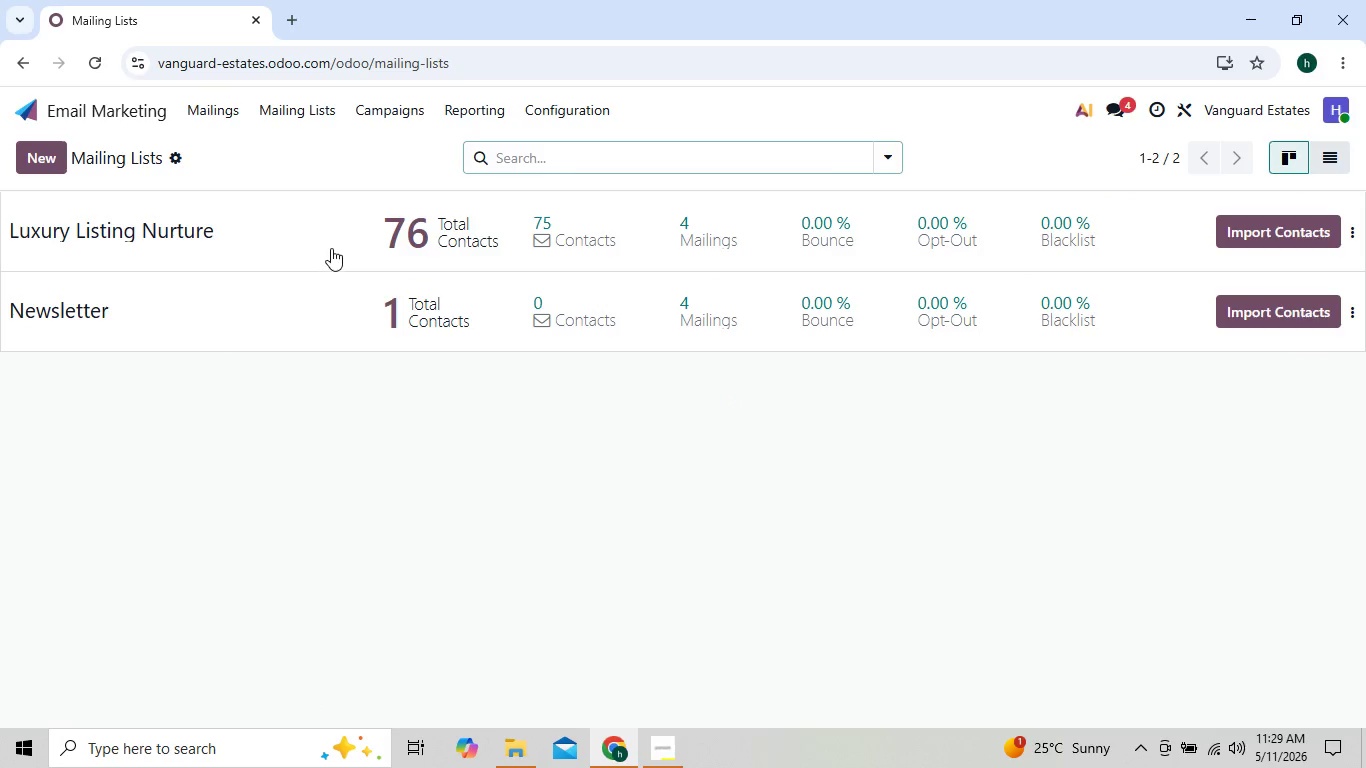 
double_click([331, 248])
 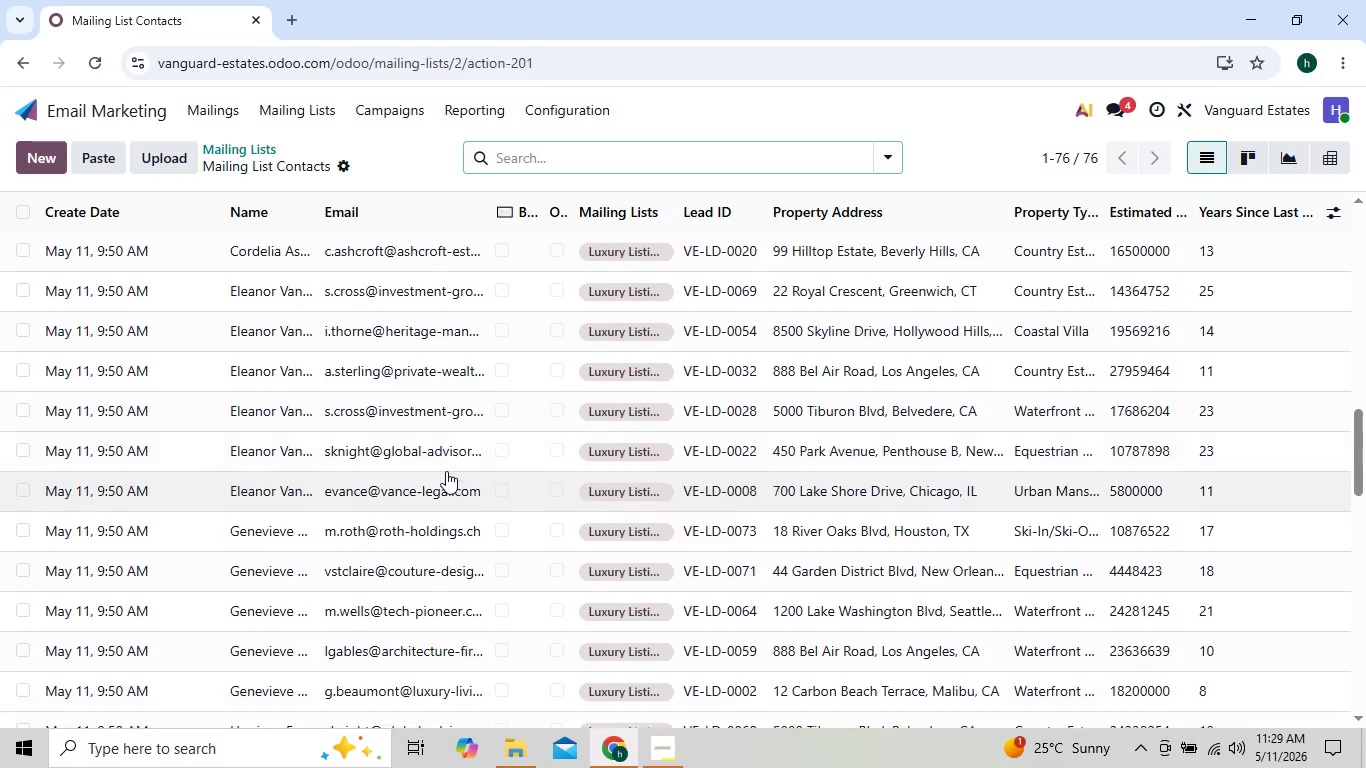 
wait(11.74)
 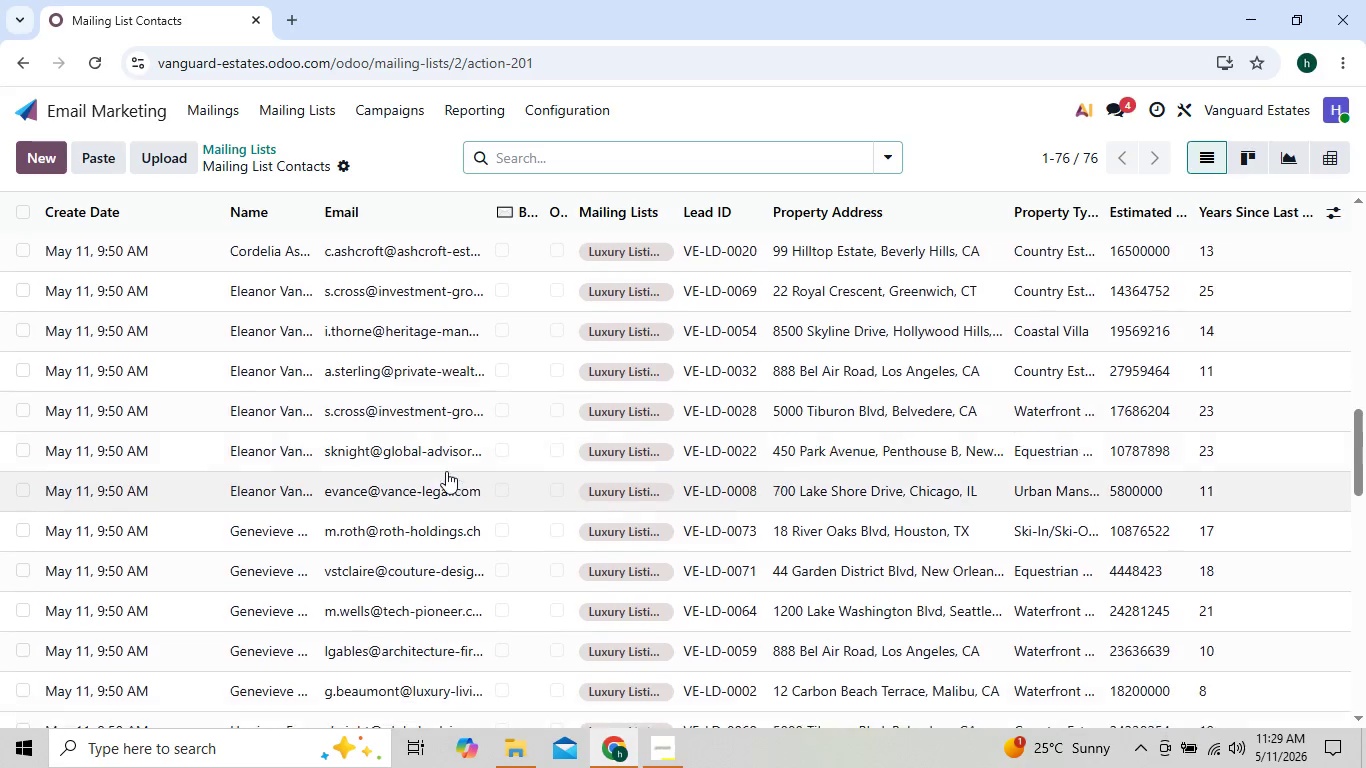 
left_click([222, 117])
 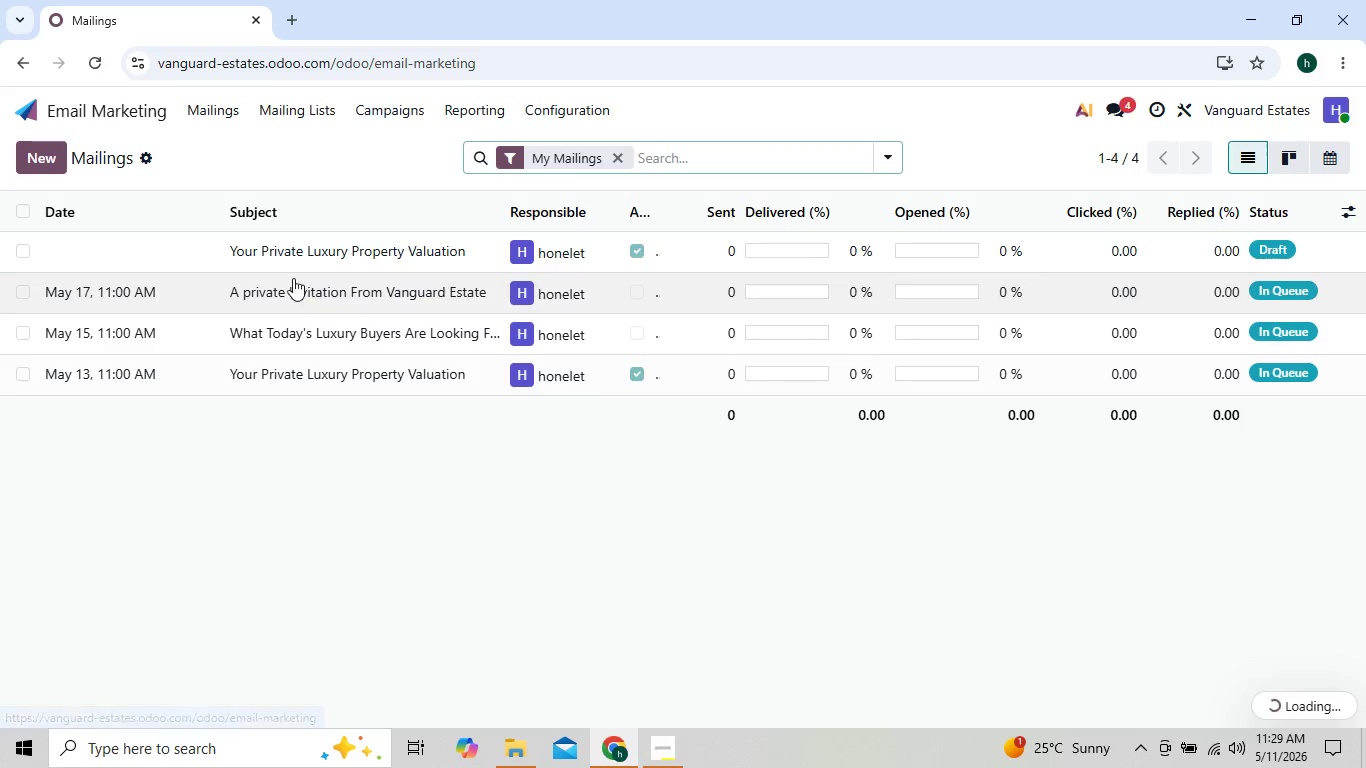 
left_click([299, 262])
 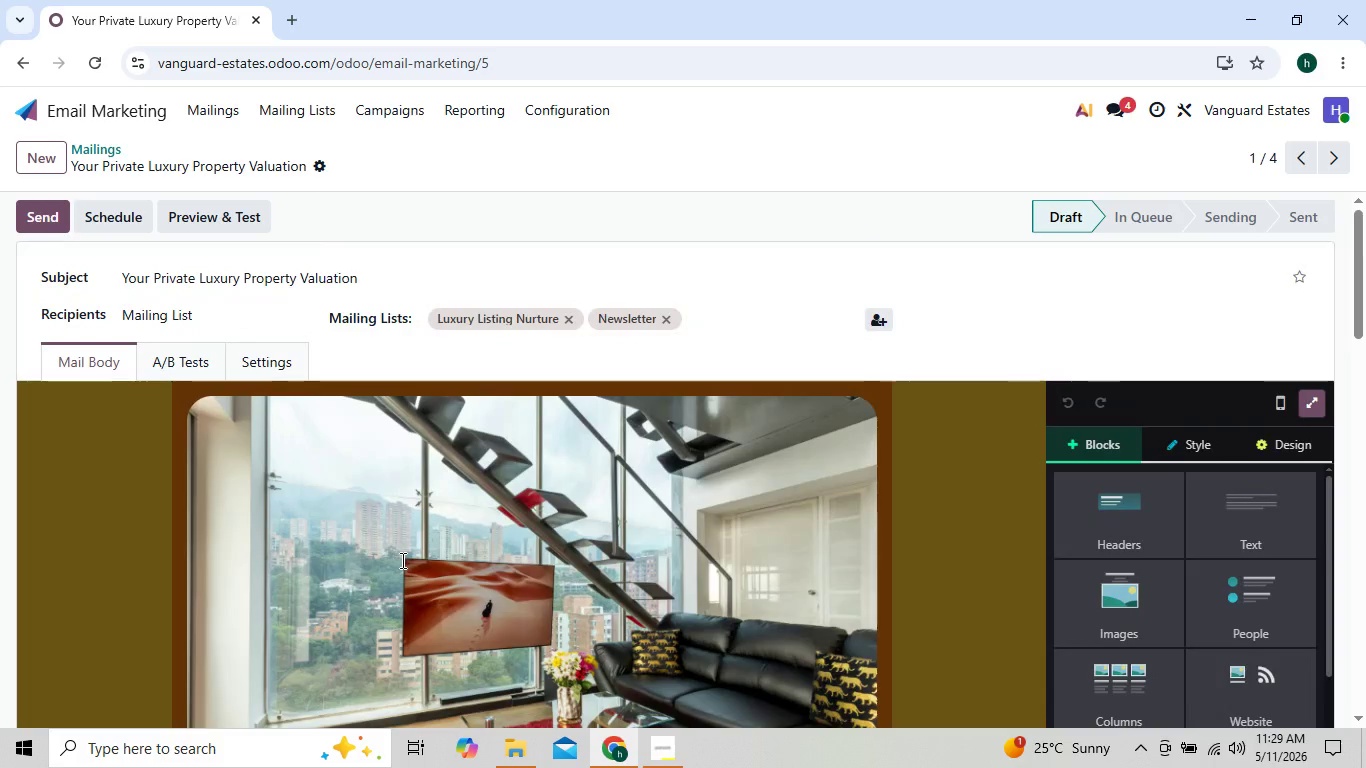 
wait(11.64)
 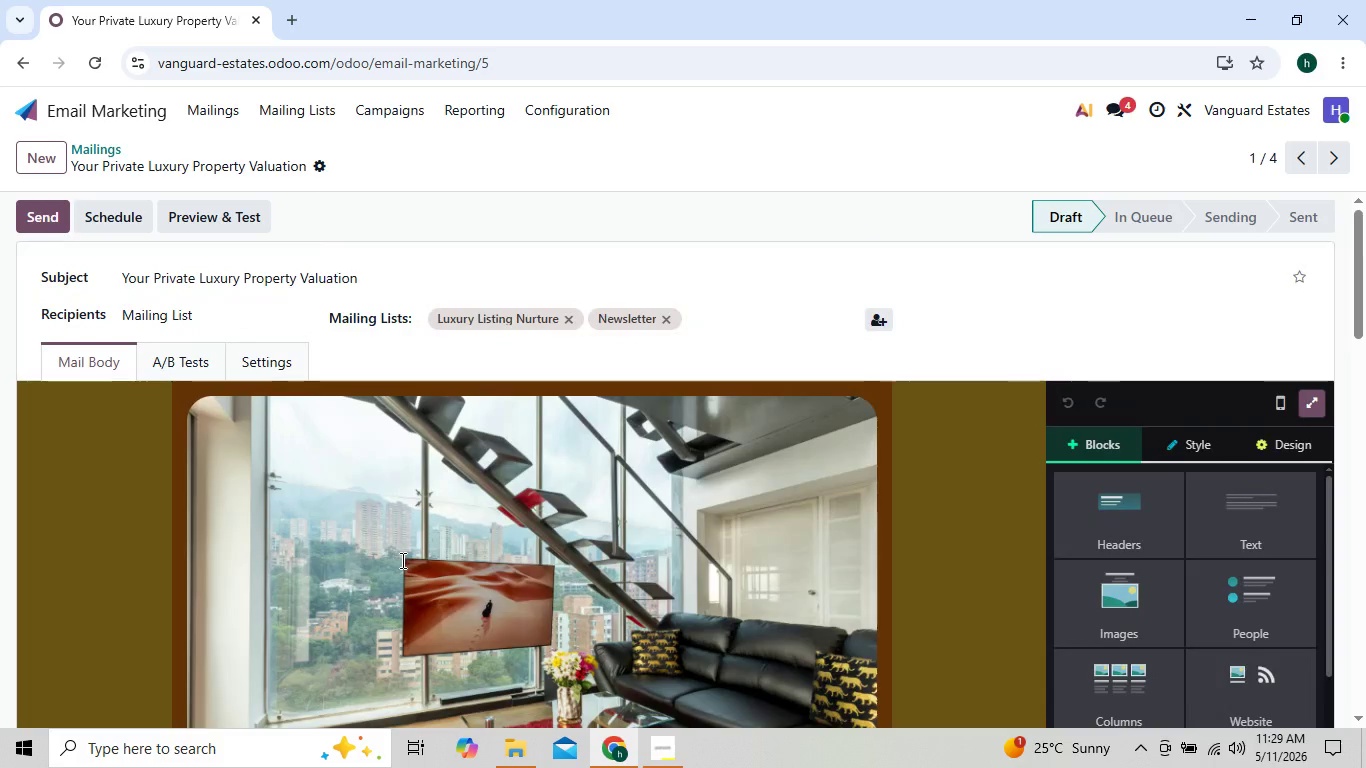 
left_click([593, 520])
 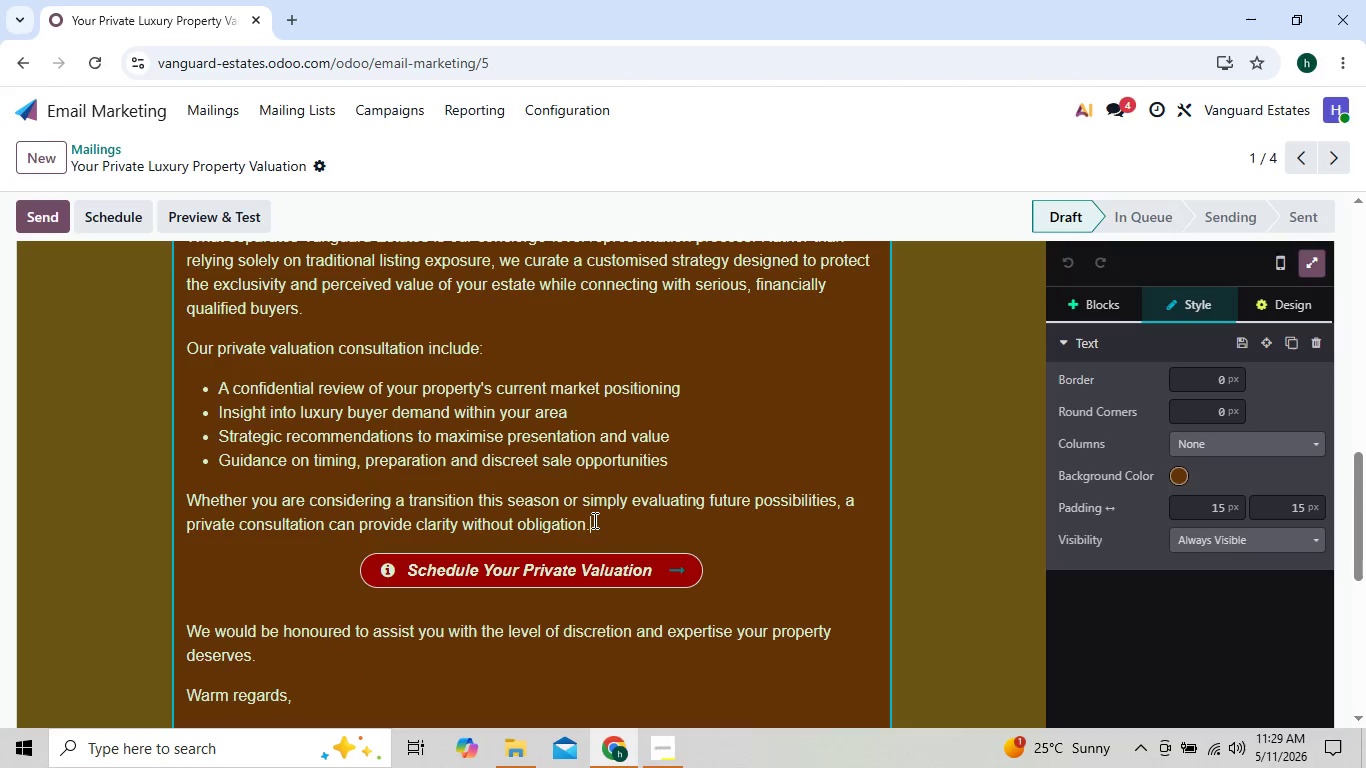 
hold_key(key=Backspace, duration=1.51)
 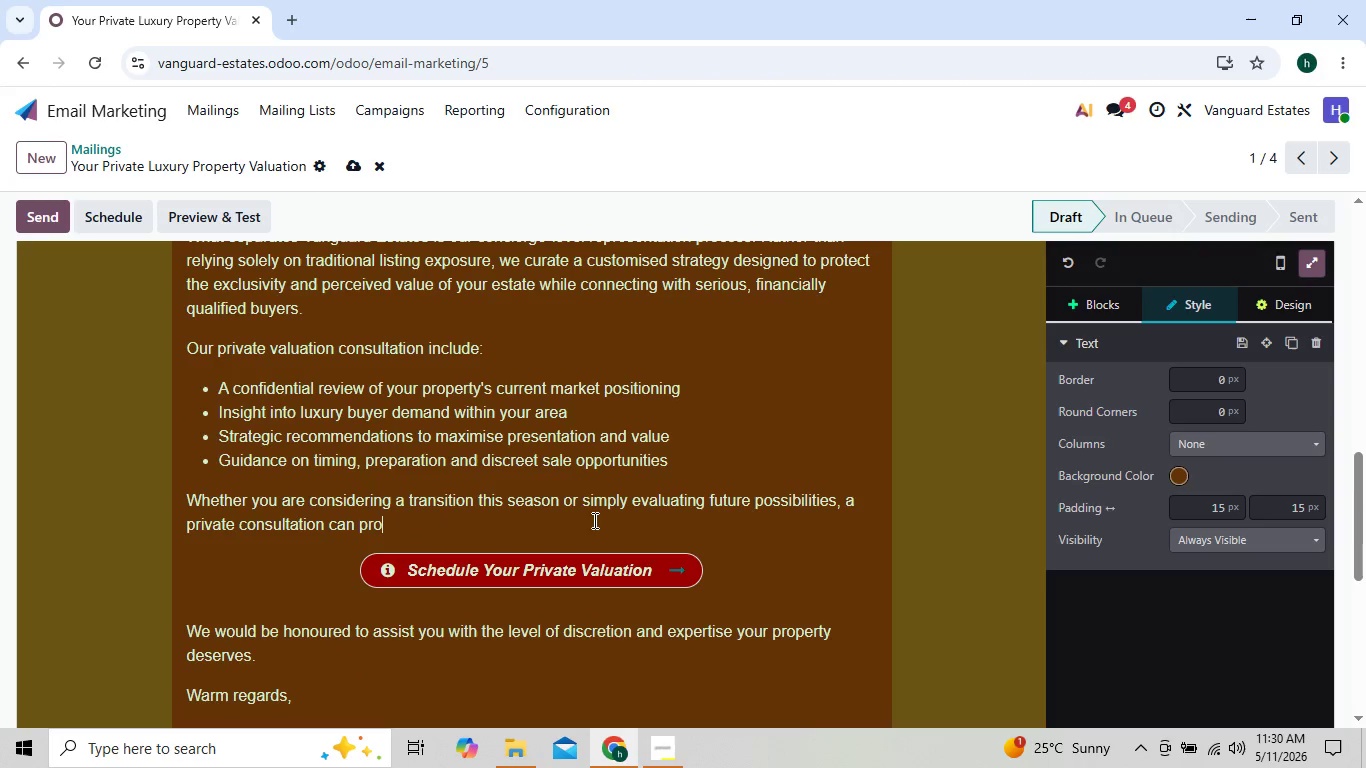 
hold_key(key=Backspace, duration=1.22)
 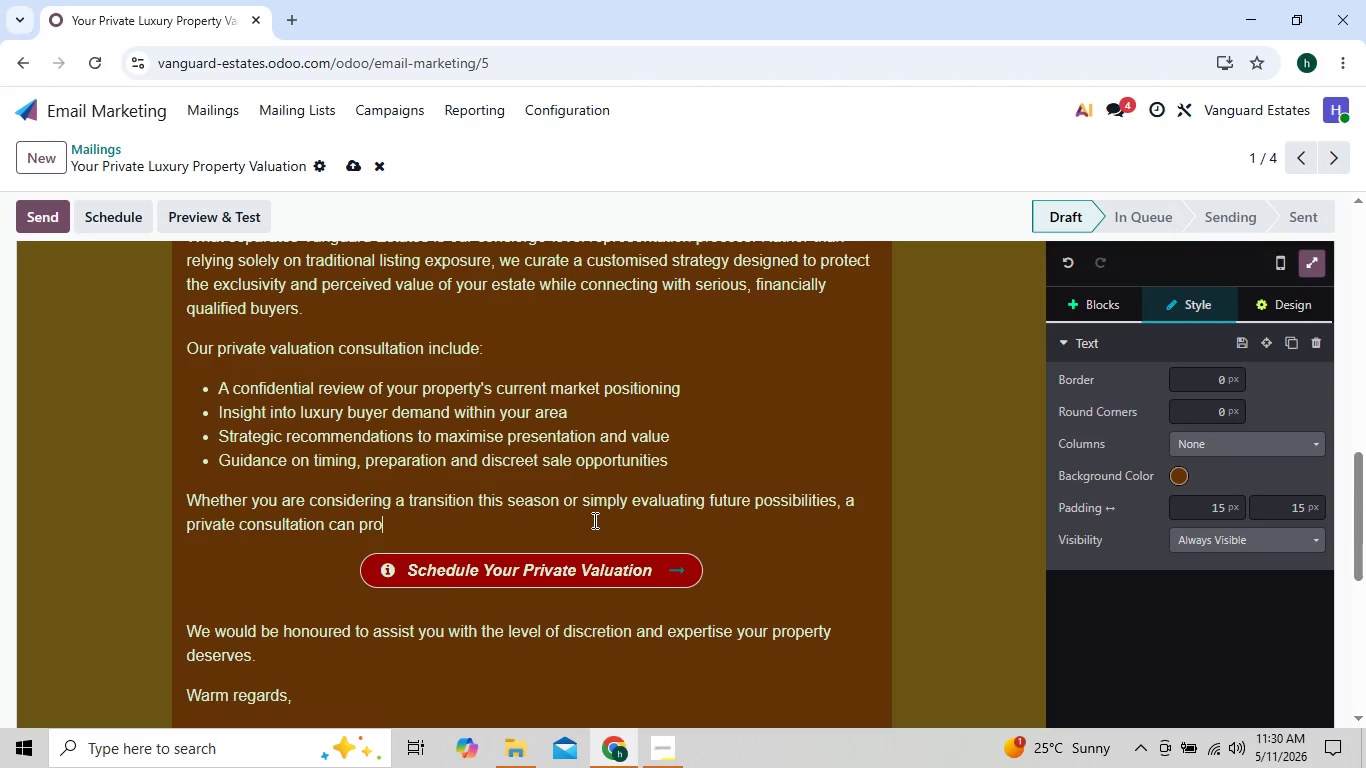 
key(Backspace)
 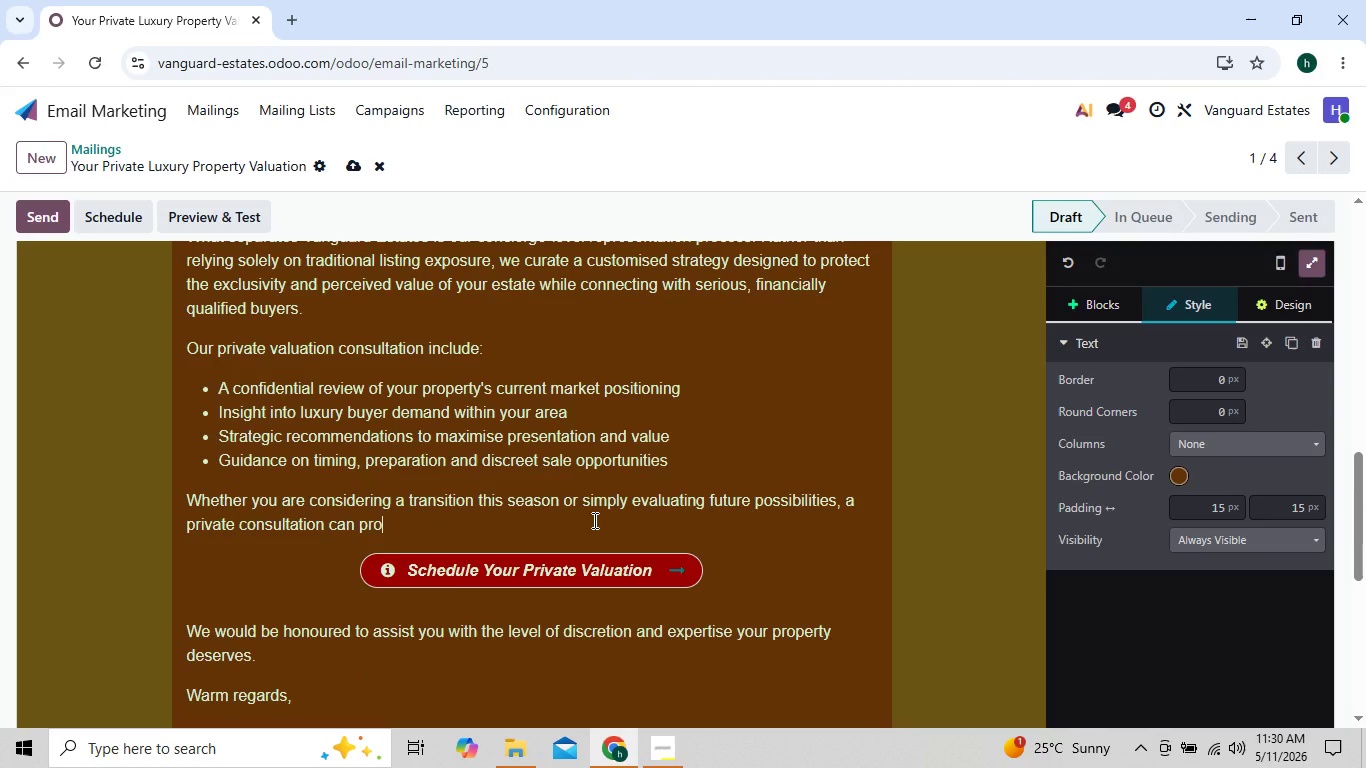 
key(Backspace)
 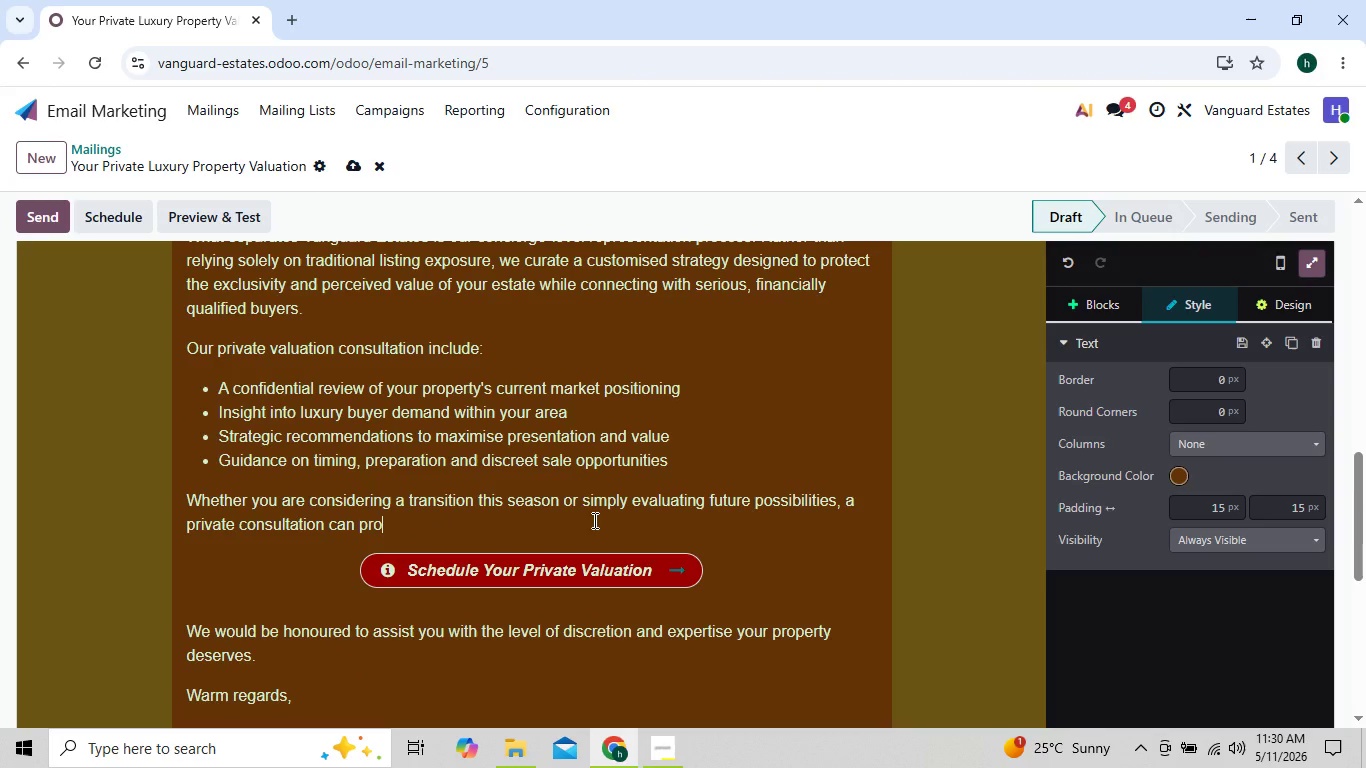 
key(Backspace)
 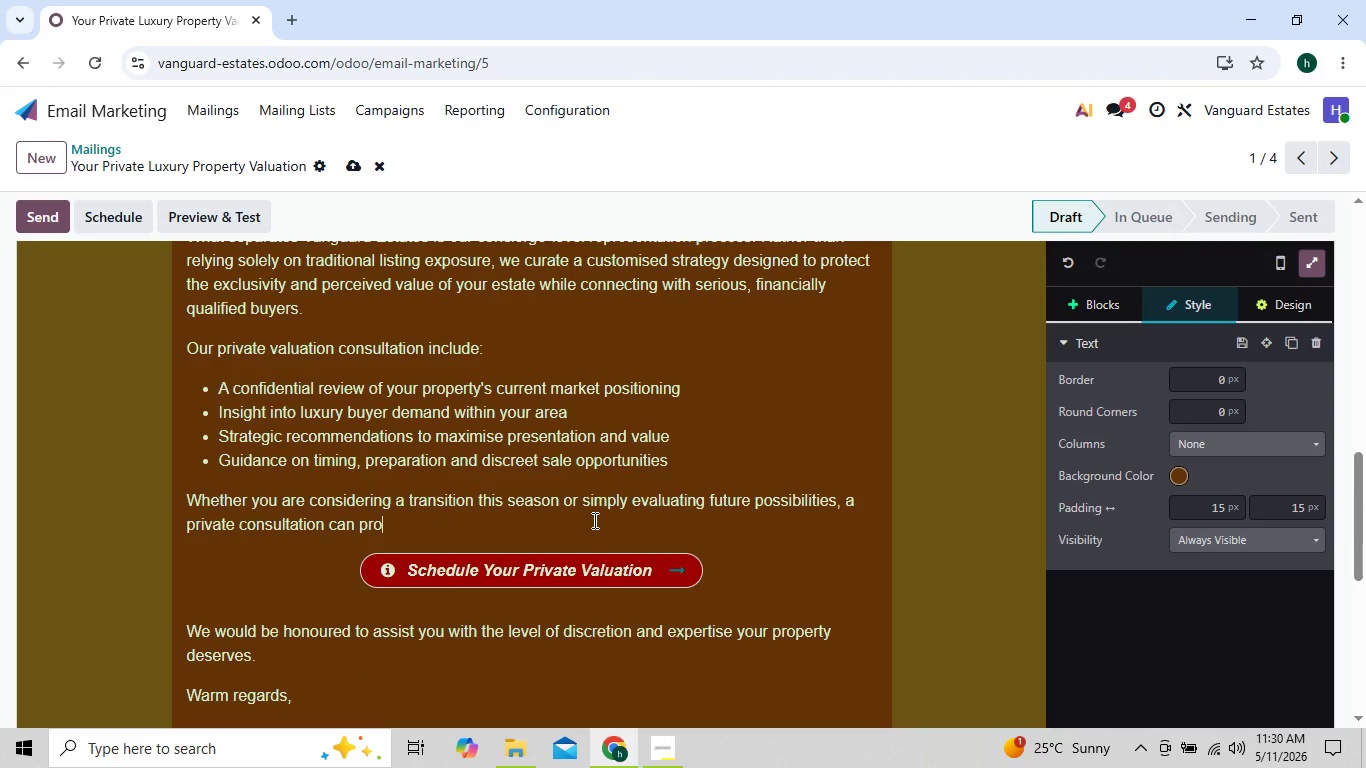 
key(Backspace)
 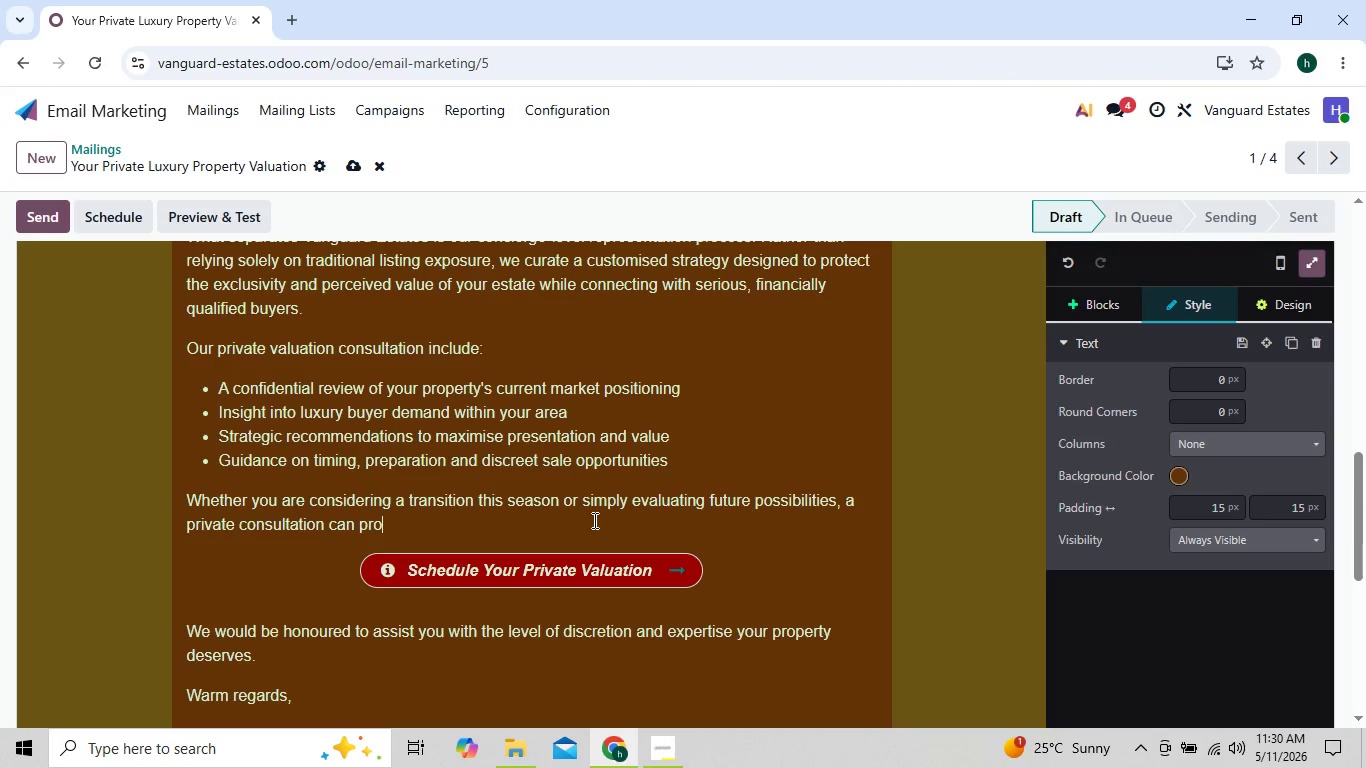 
key(Backspace)
 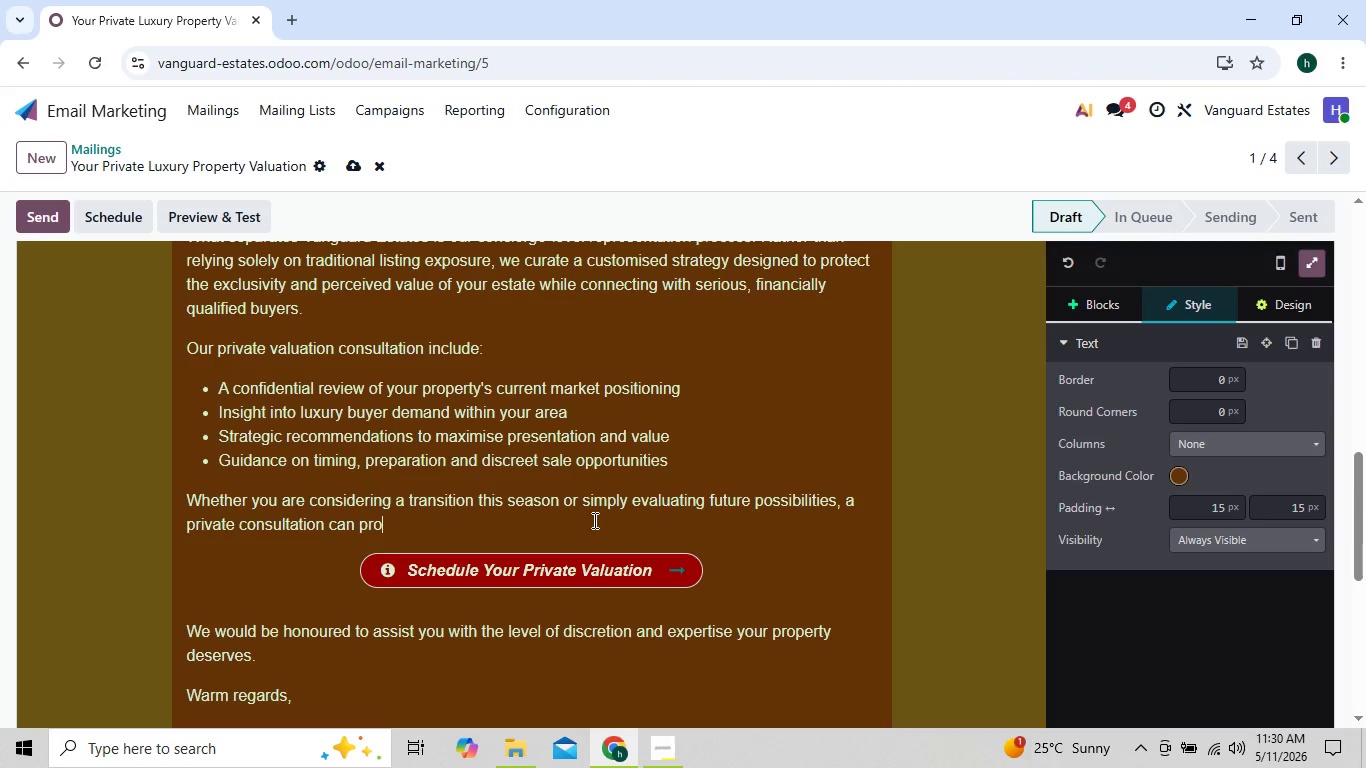 
key(Backspace)
 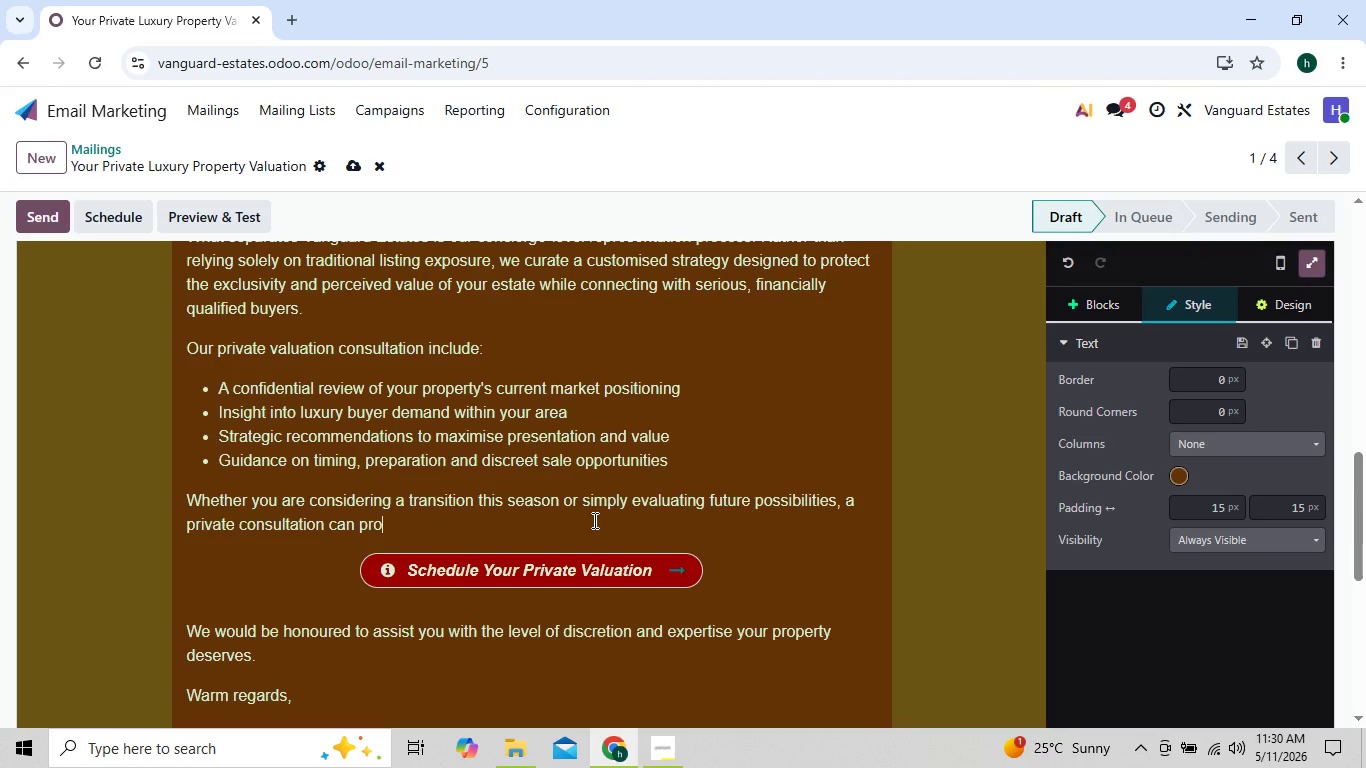 
key(Backspace)
 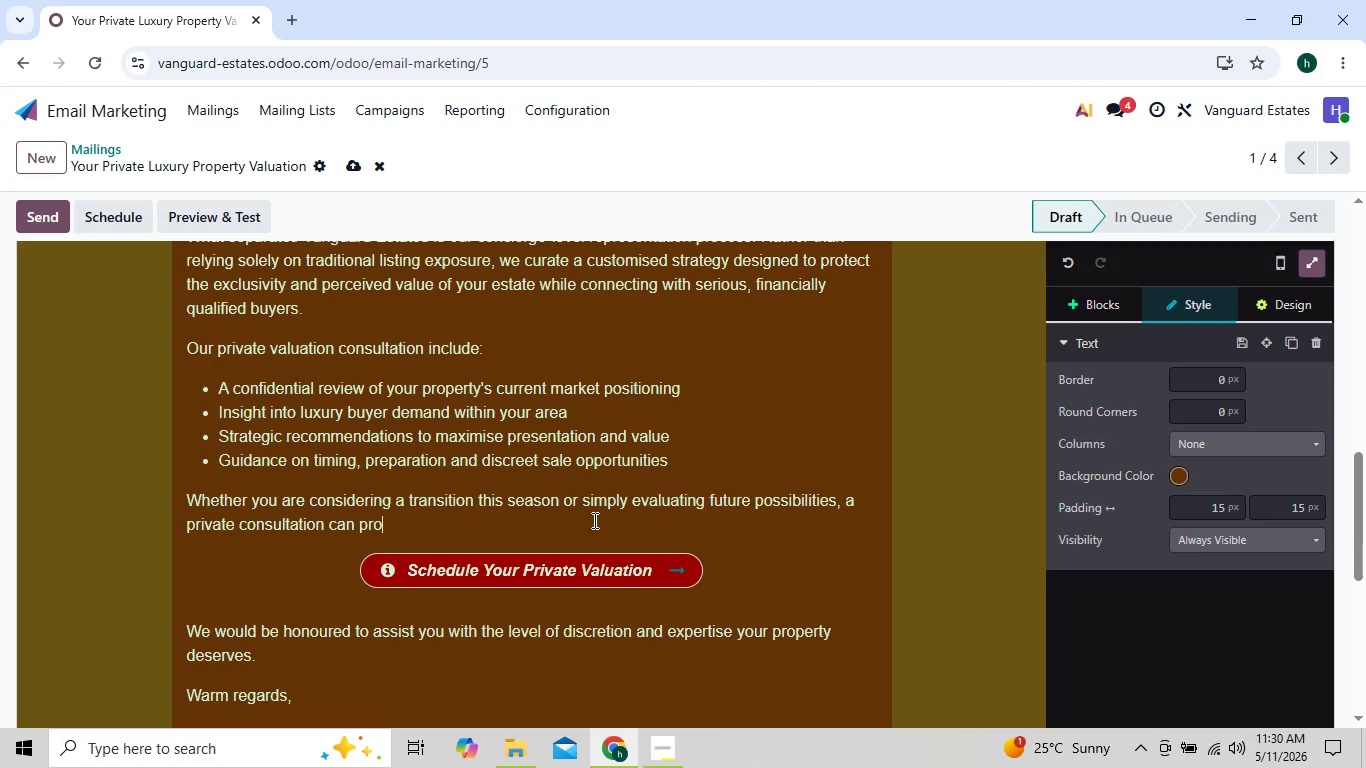 
key(Backspace)
 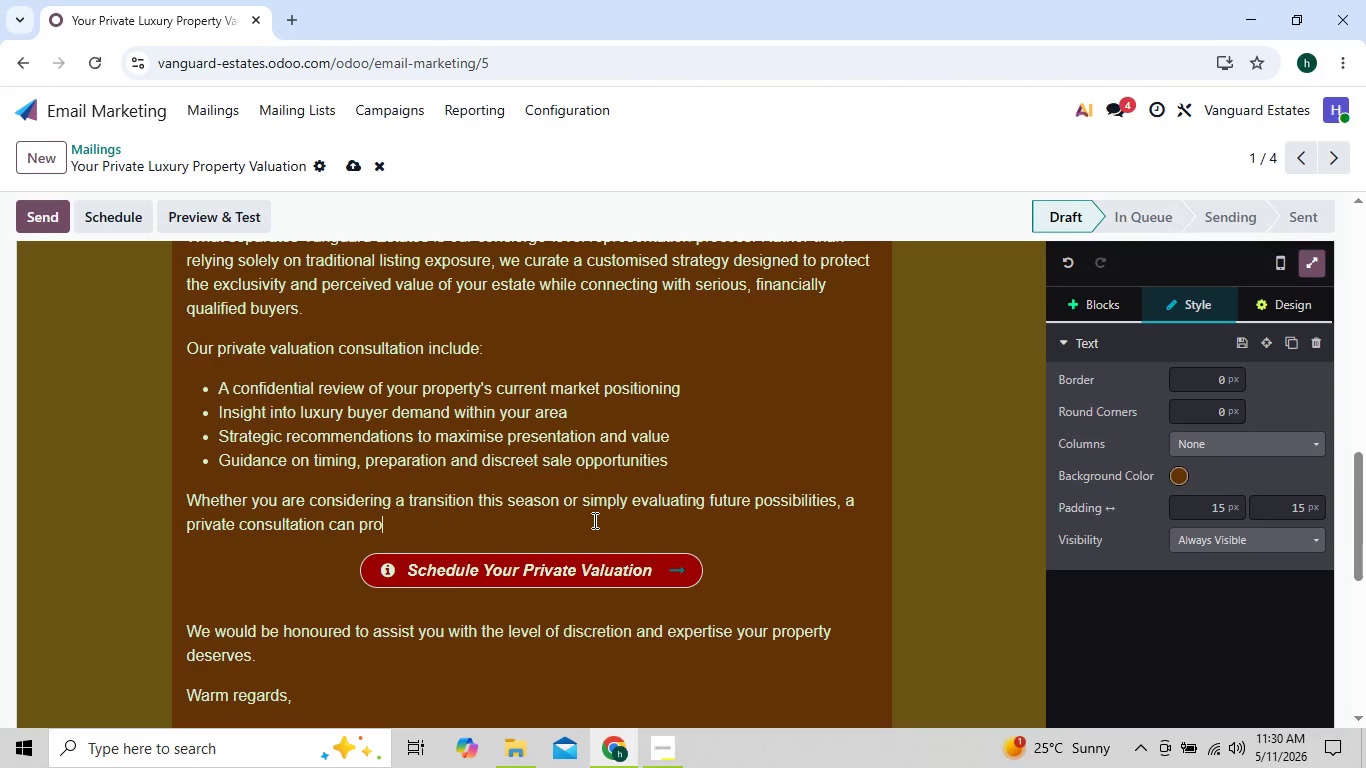 
key(Backspace)
 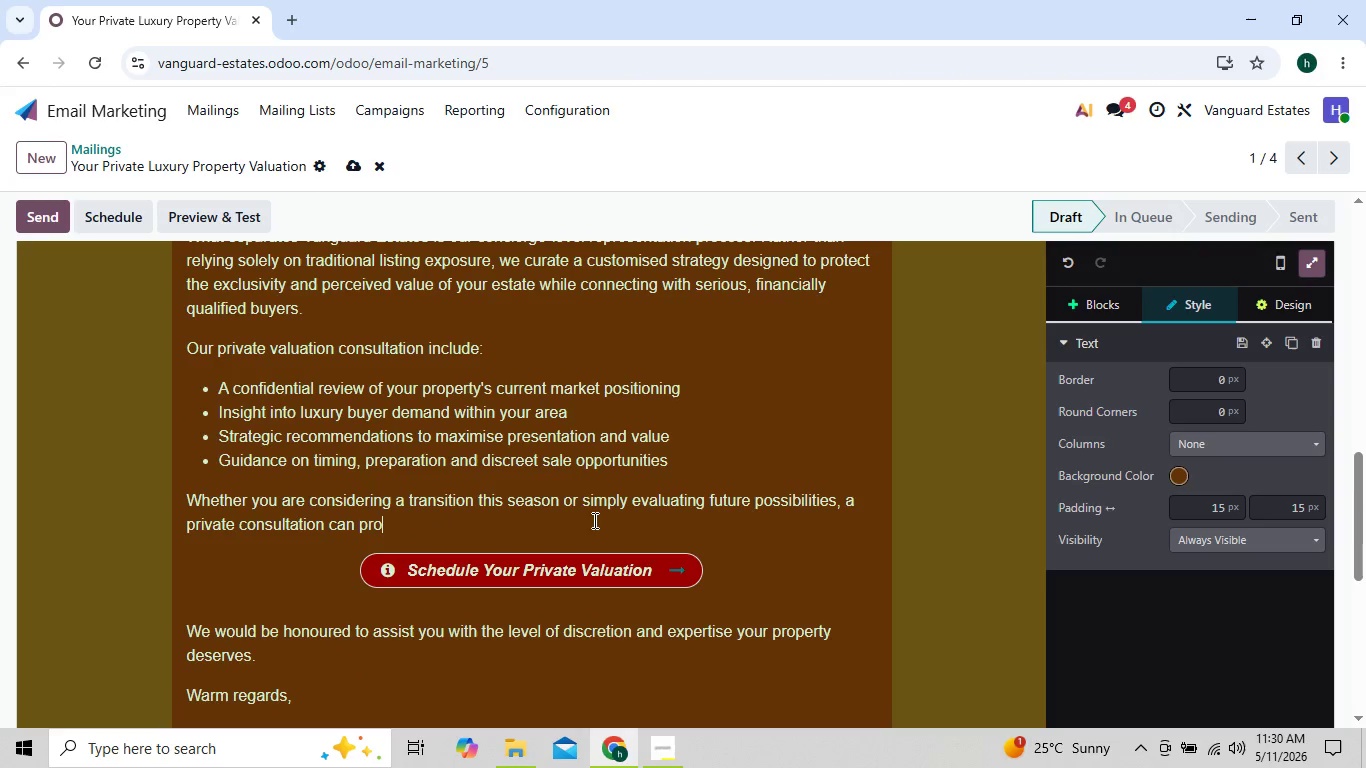 
key(Backspace)
 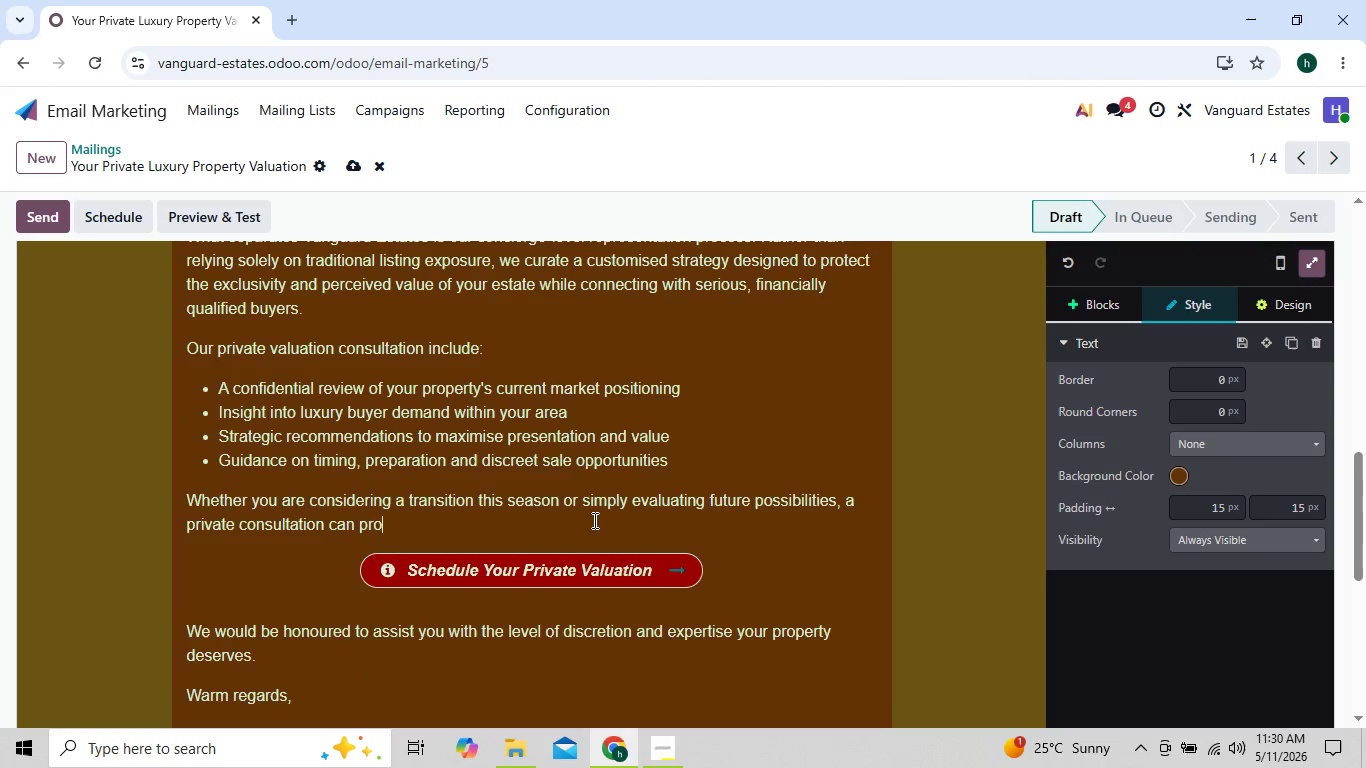 
key(Backspace)
 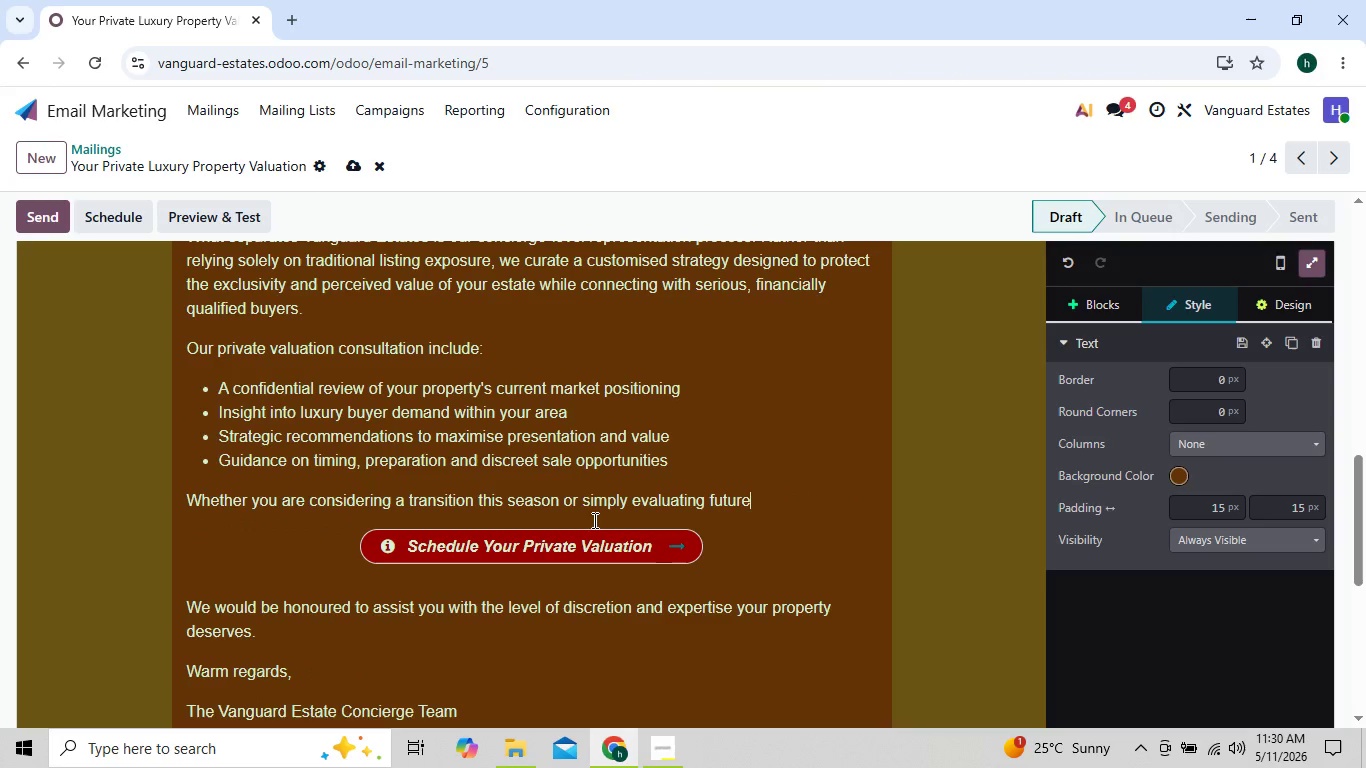 
key(Backspace)
 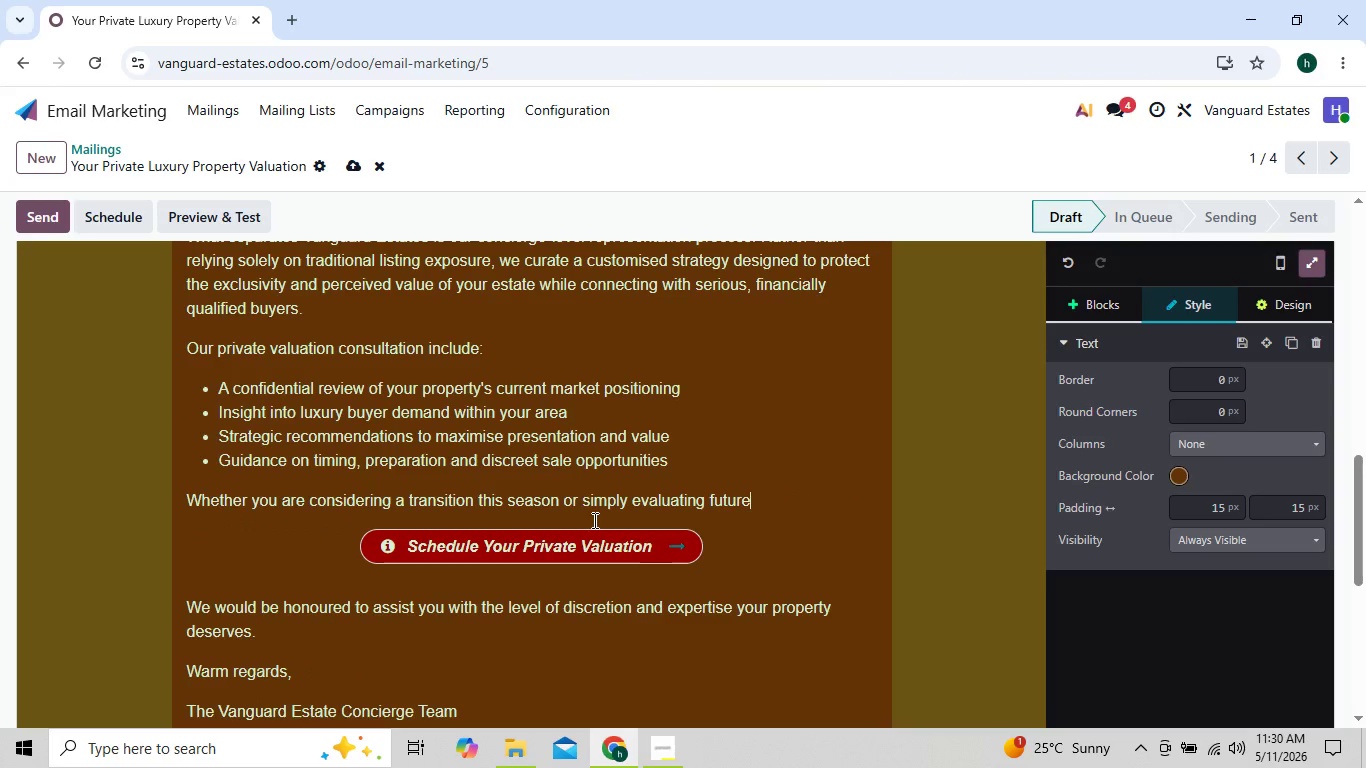 
key(Backspace)
 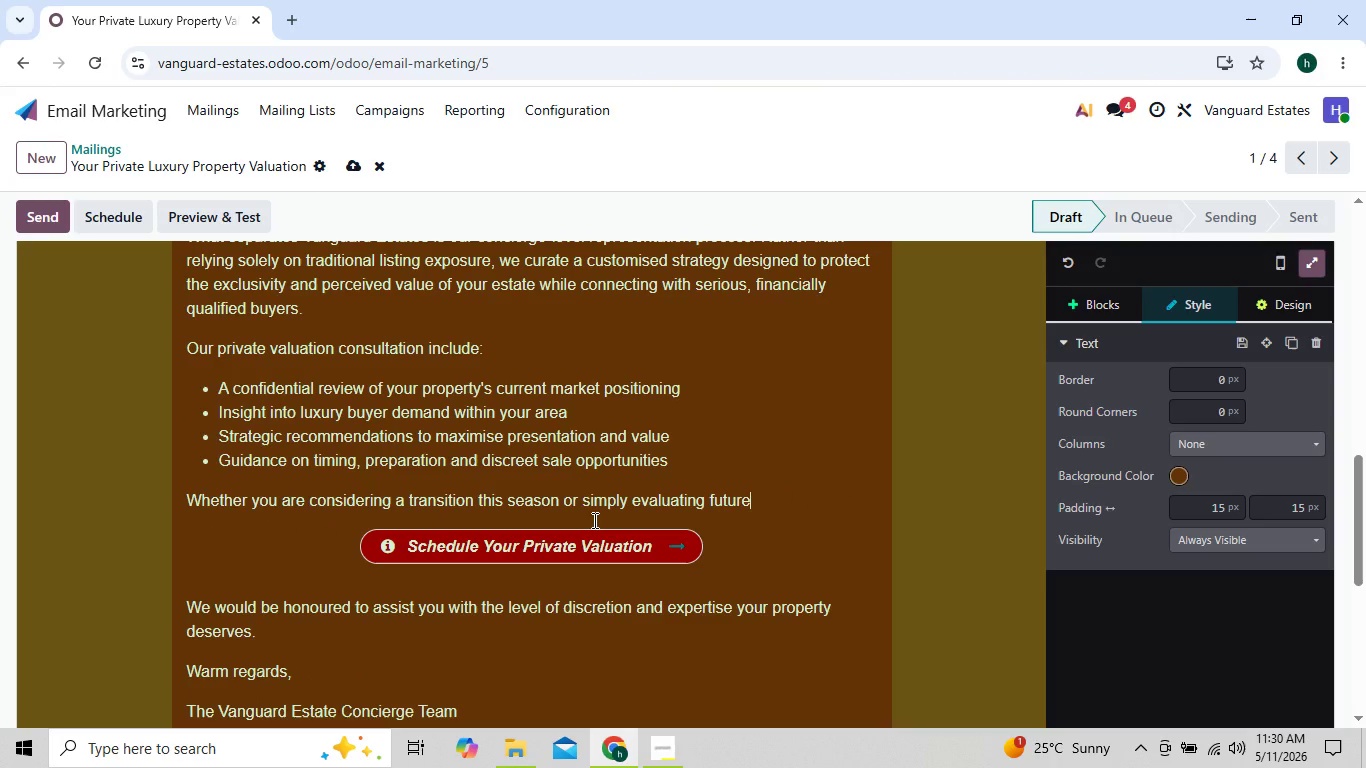 
key(Backspace)
 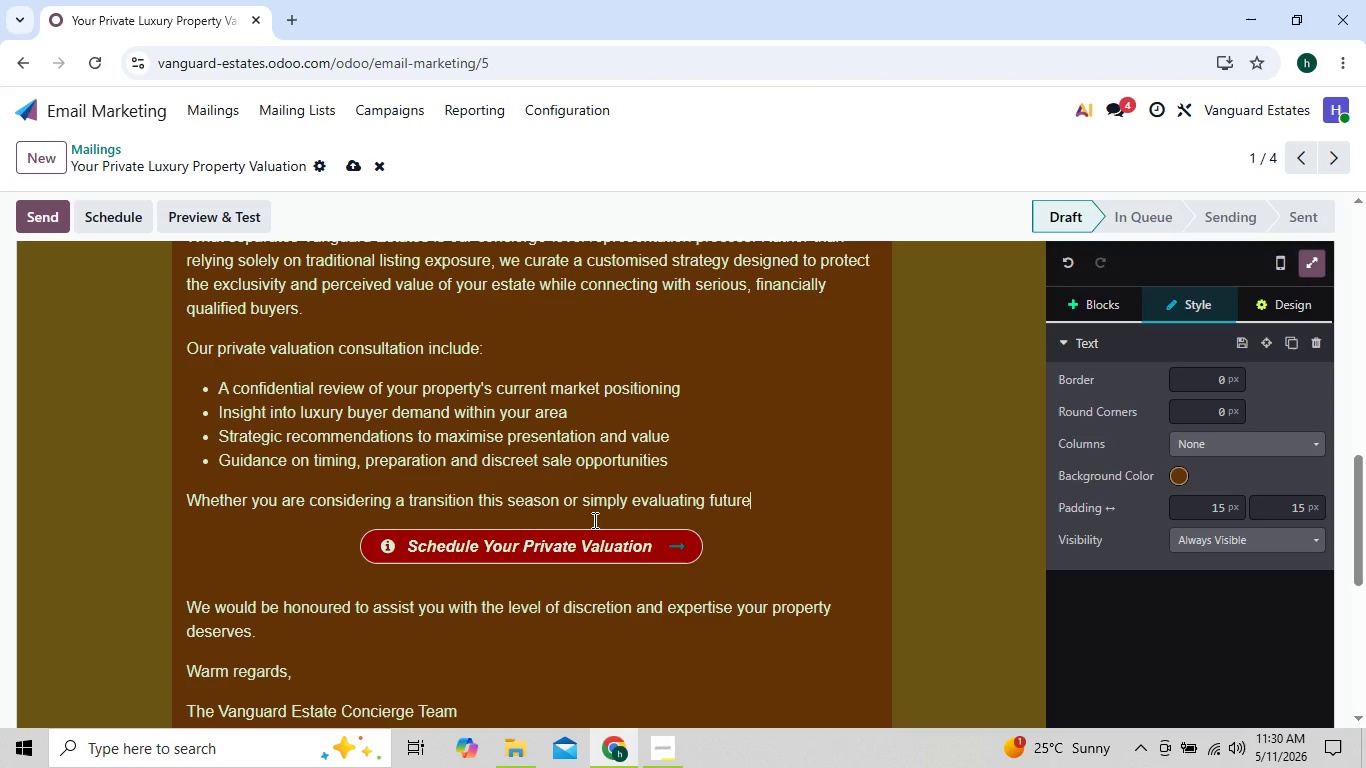 
key(Backspace)
 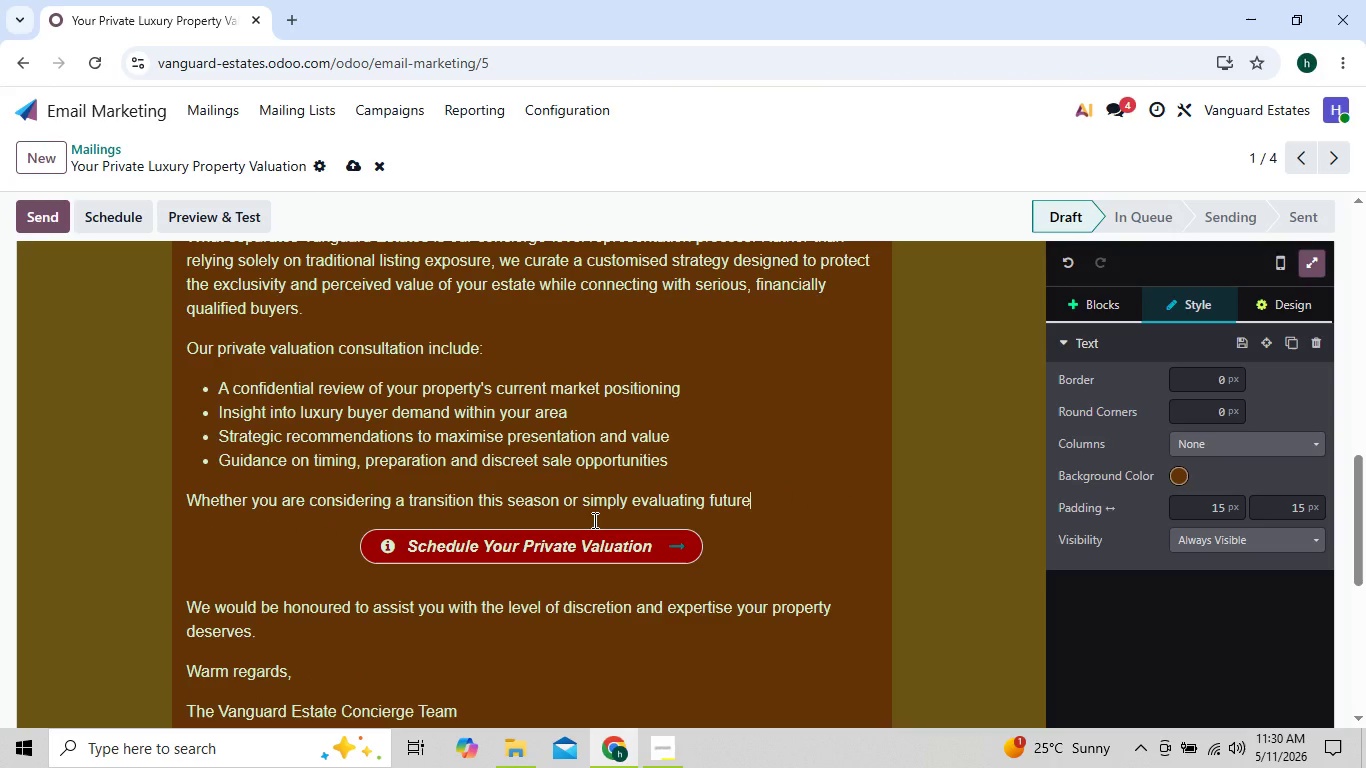 
key(Backspace)
 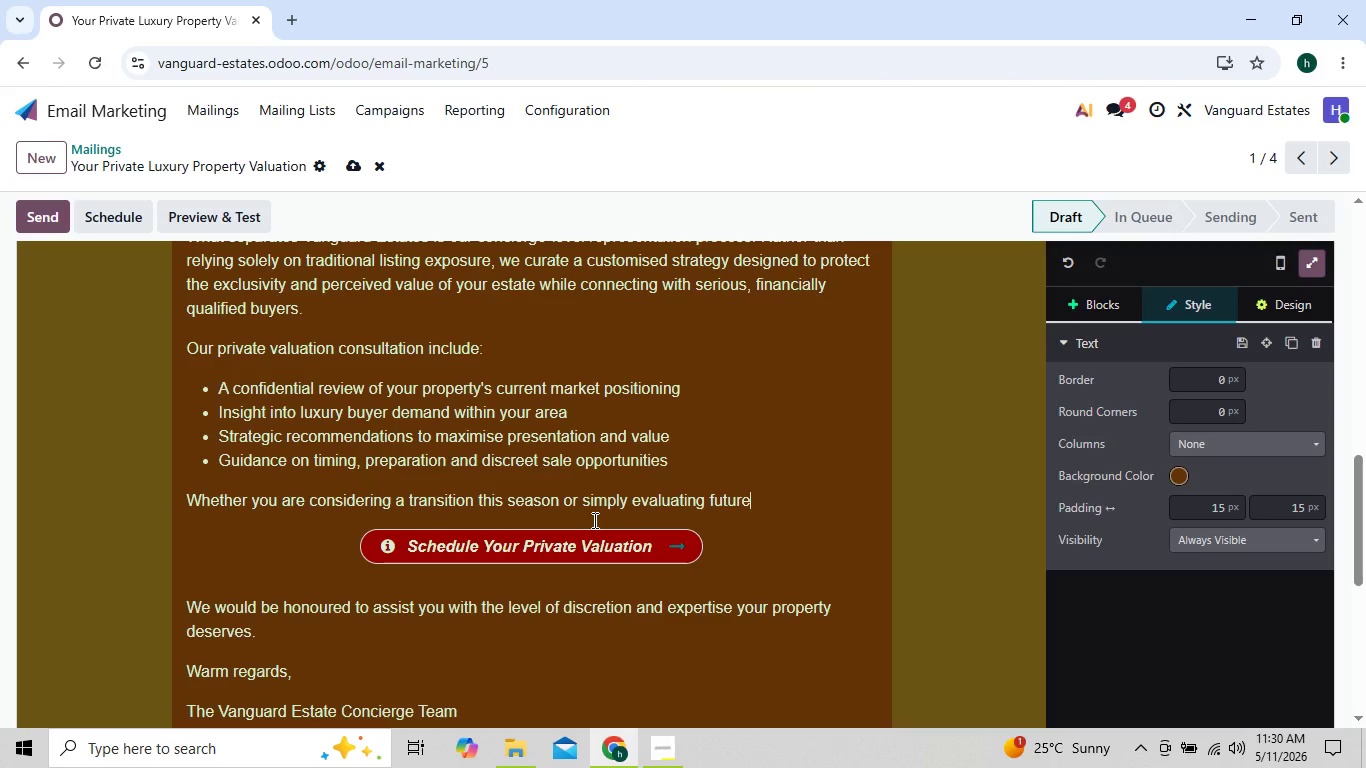 
key(Backspace)
 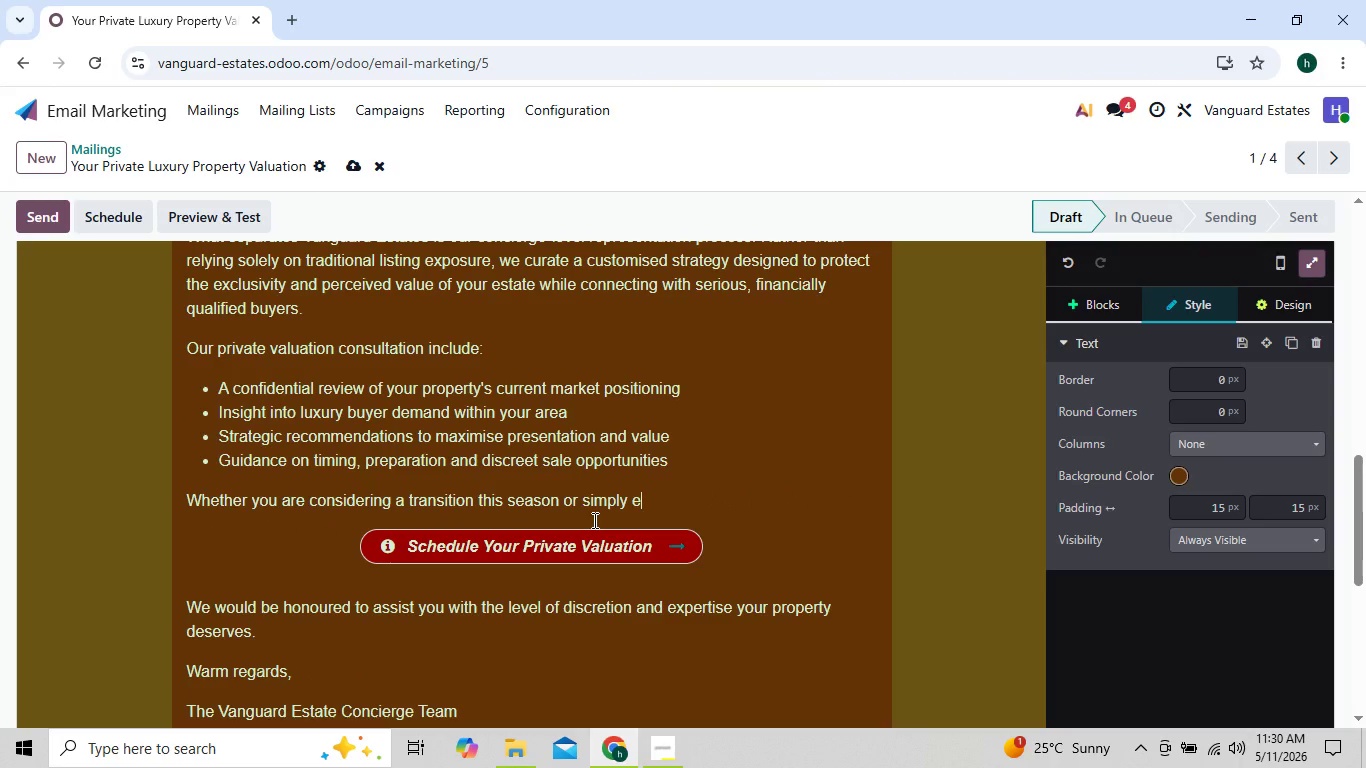 
key(Backspace)
 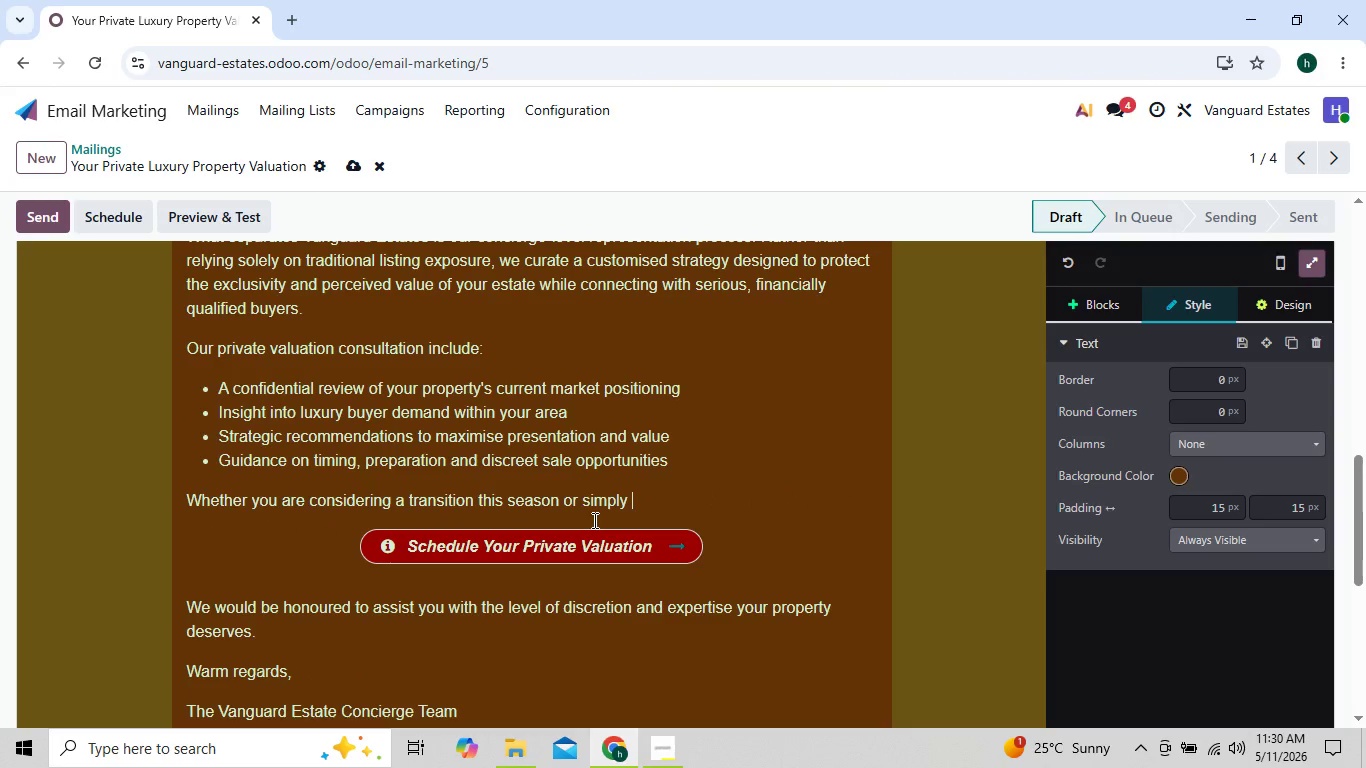 
key(Backspace)
 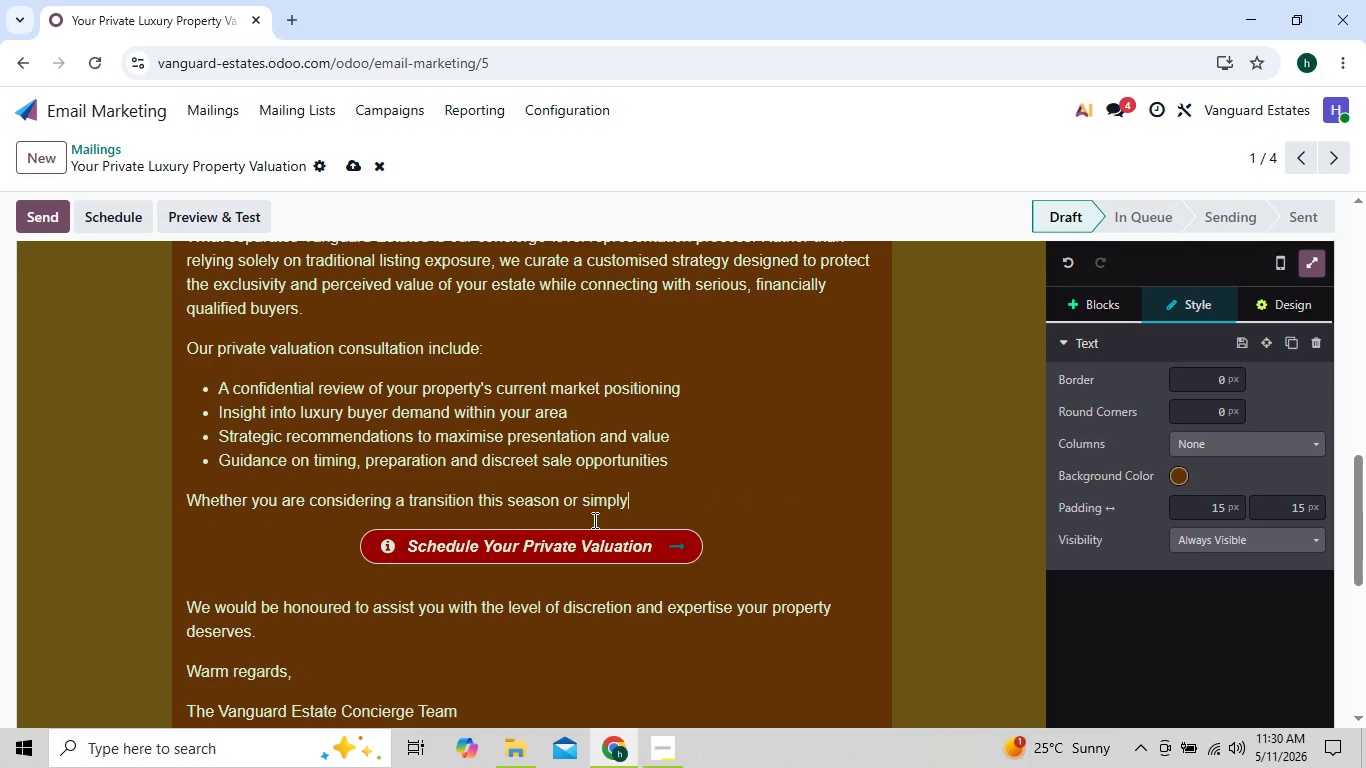 
key(Backspace)
 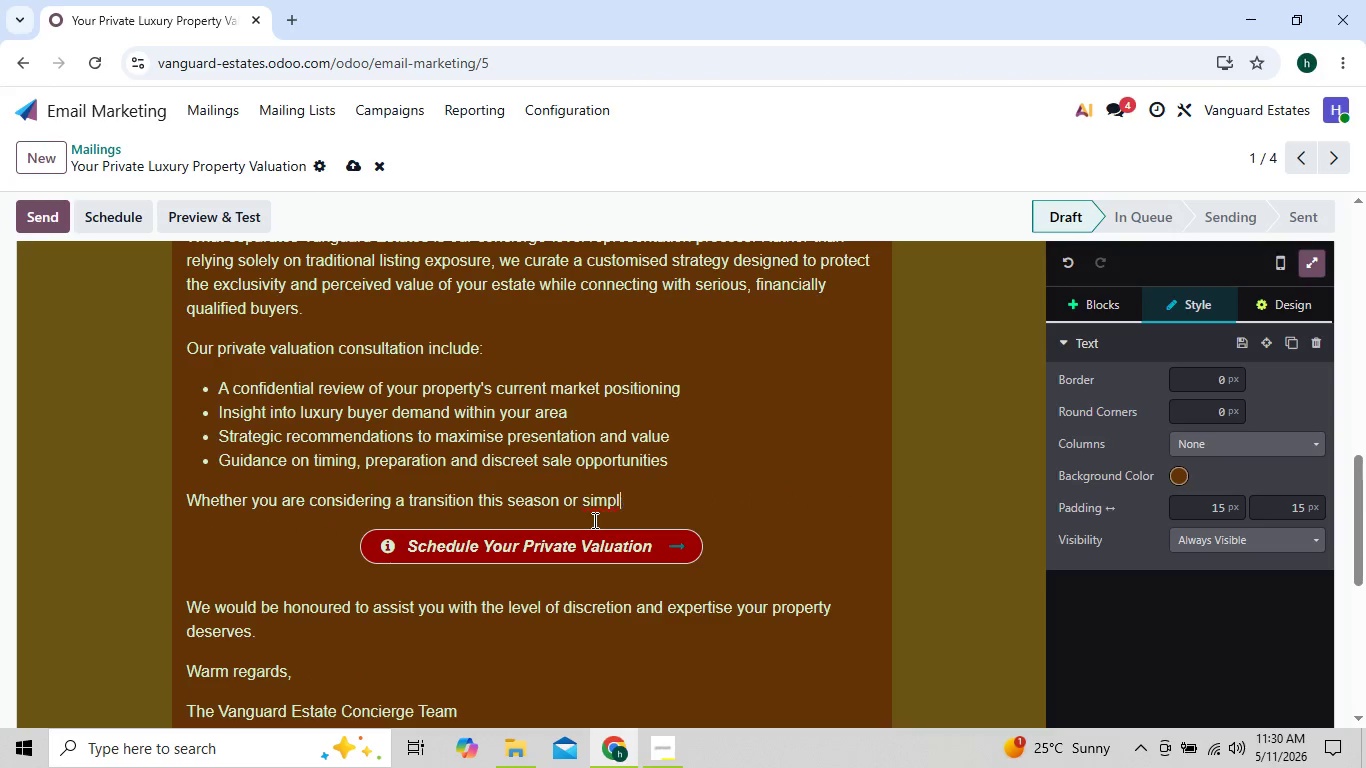 
key(Backspace)
 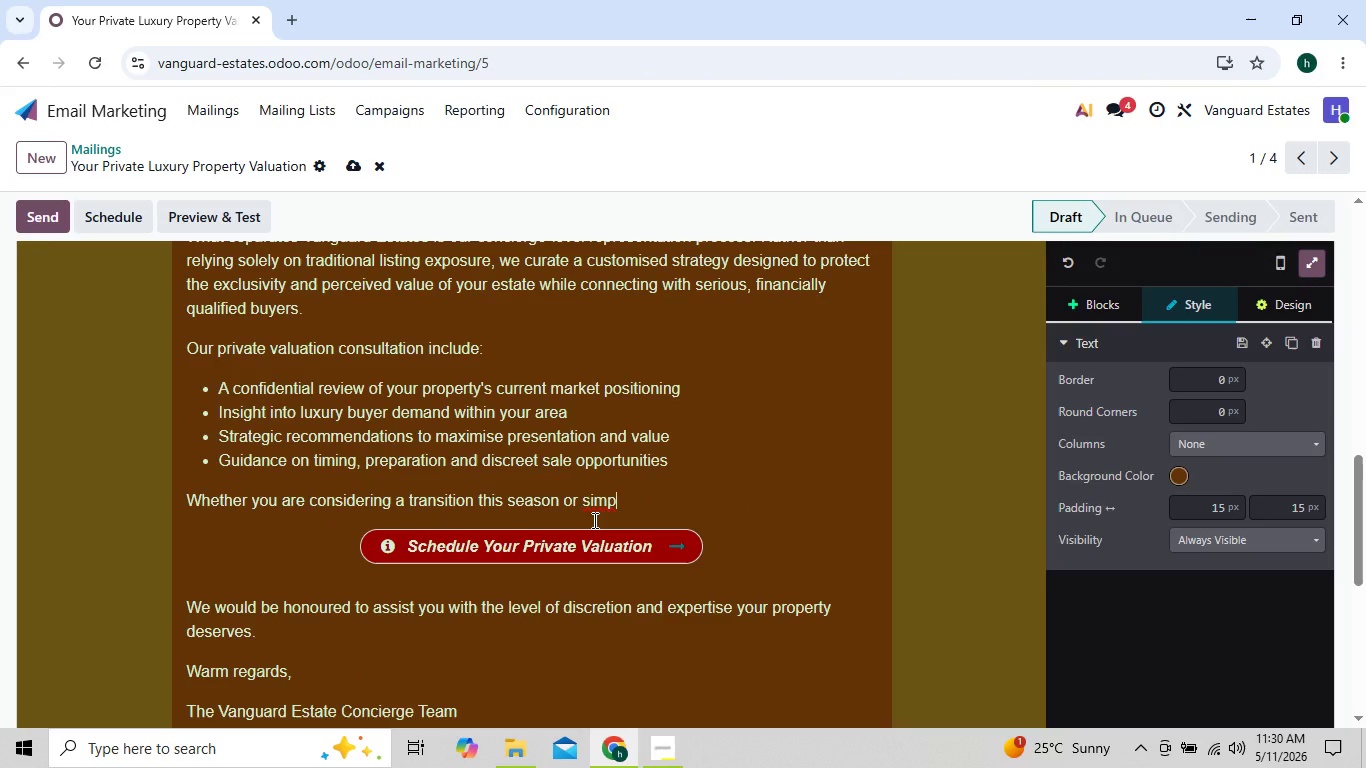 
key(Backspace)